 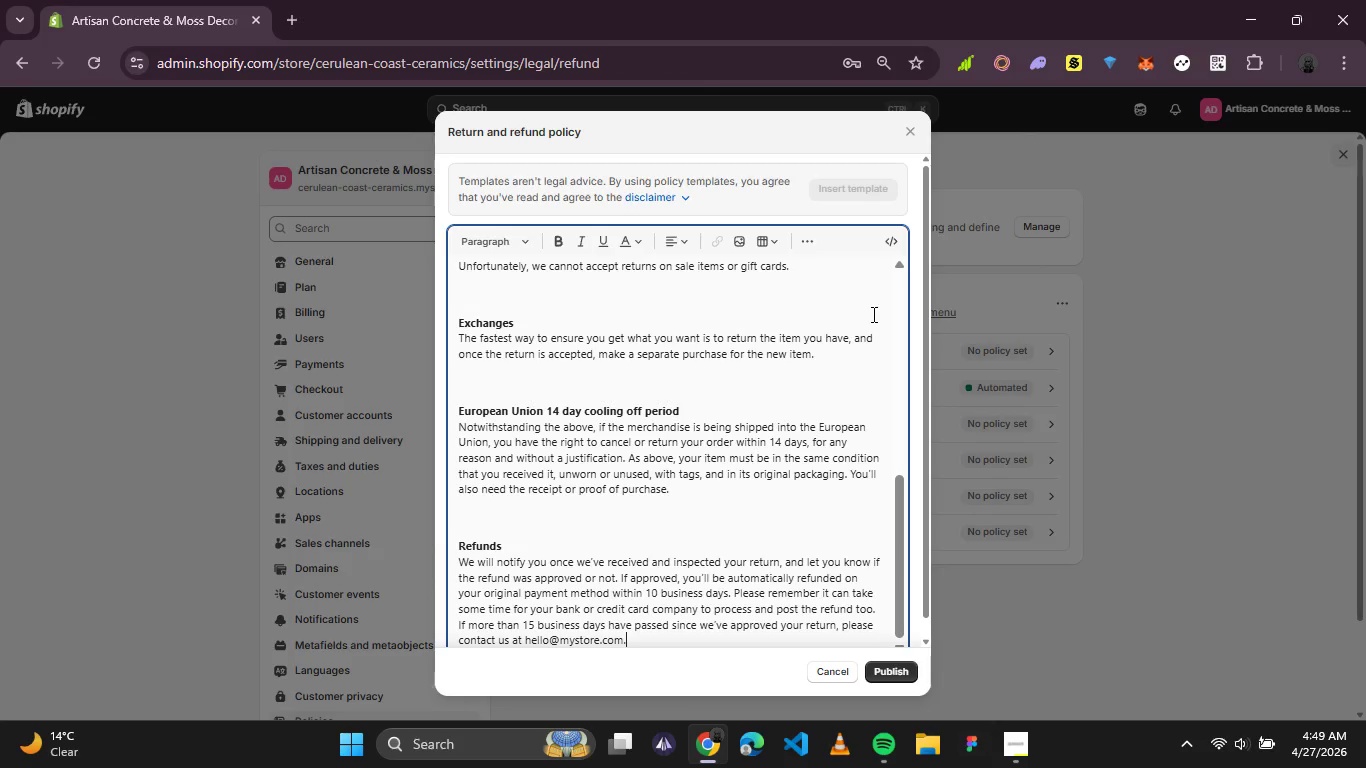 
scroll: coordinate [756, 423], scroll_direction: up, amount: 6.0
 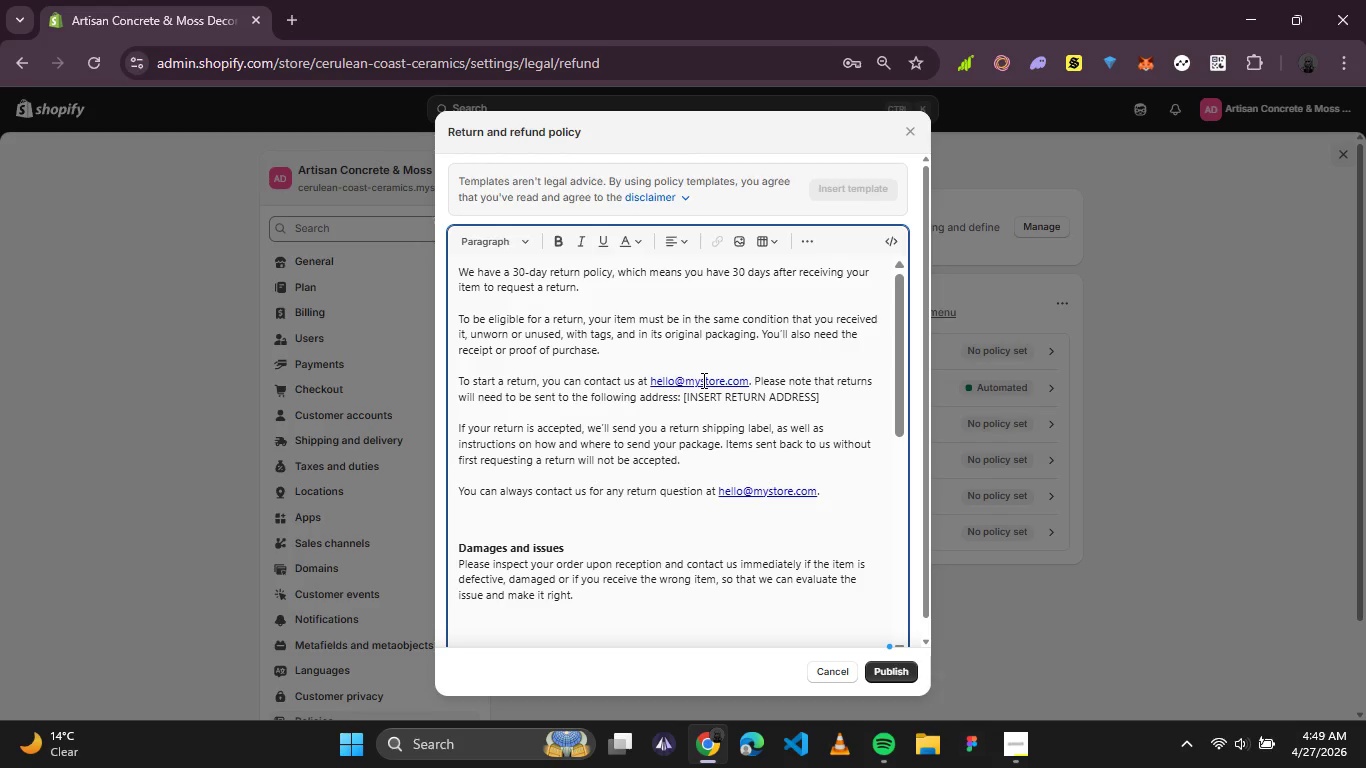 
double_click([702, 380])
 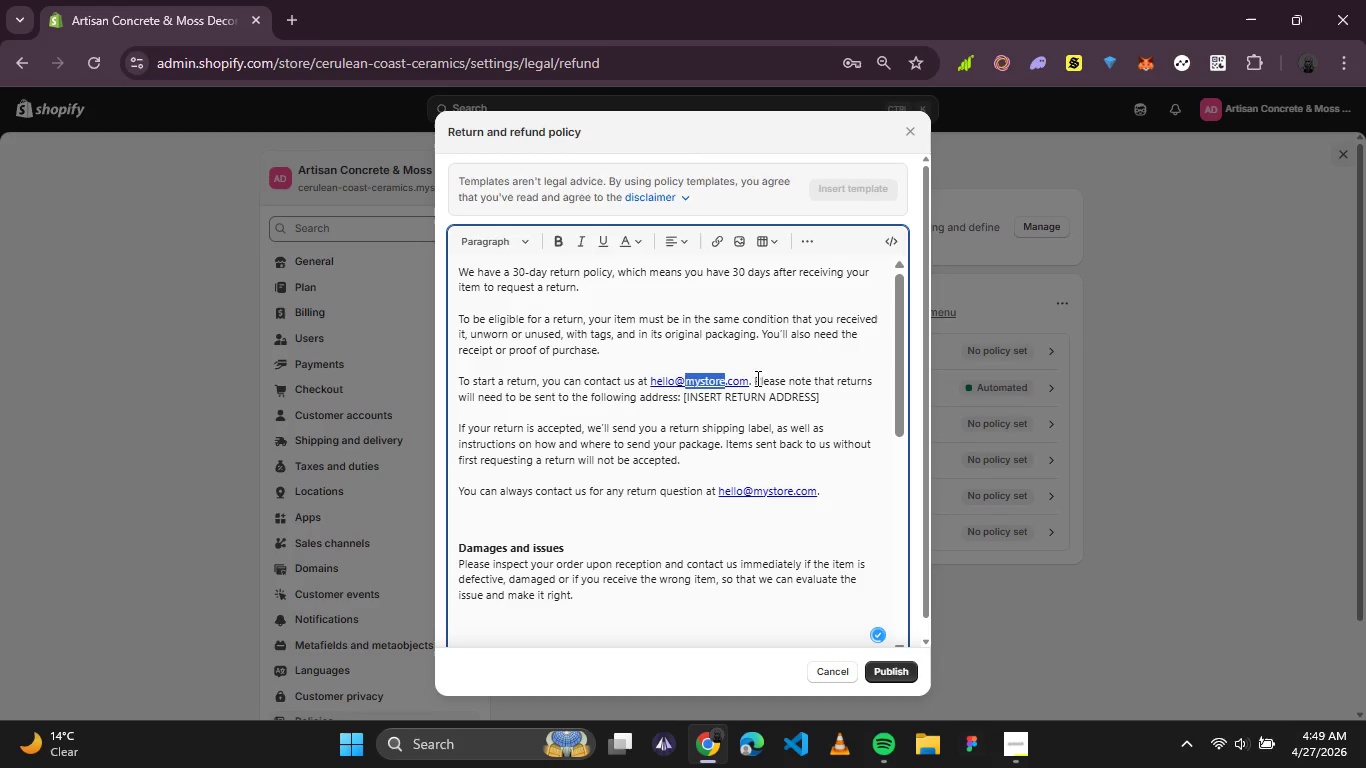 
left_click([760, 383])
 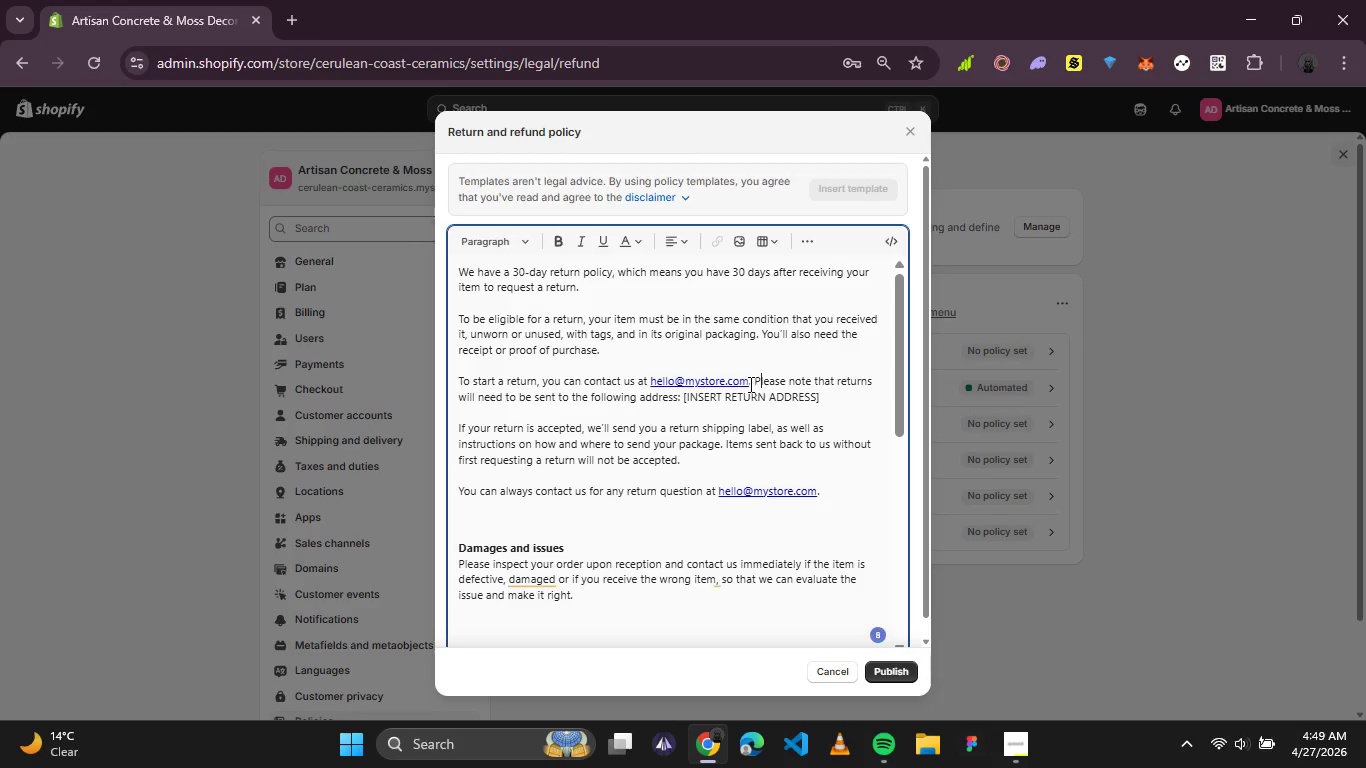 
left_click_drag(start_coordinate=[748, 385], to_coordinate=[651, 379])
 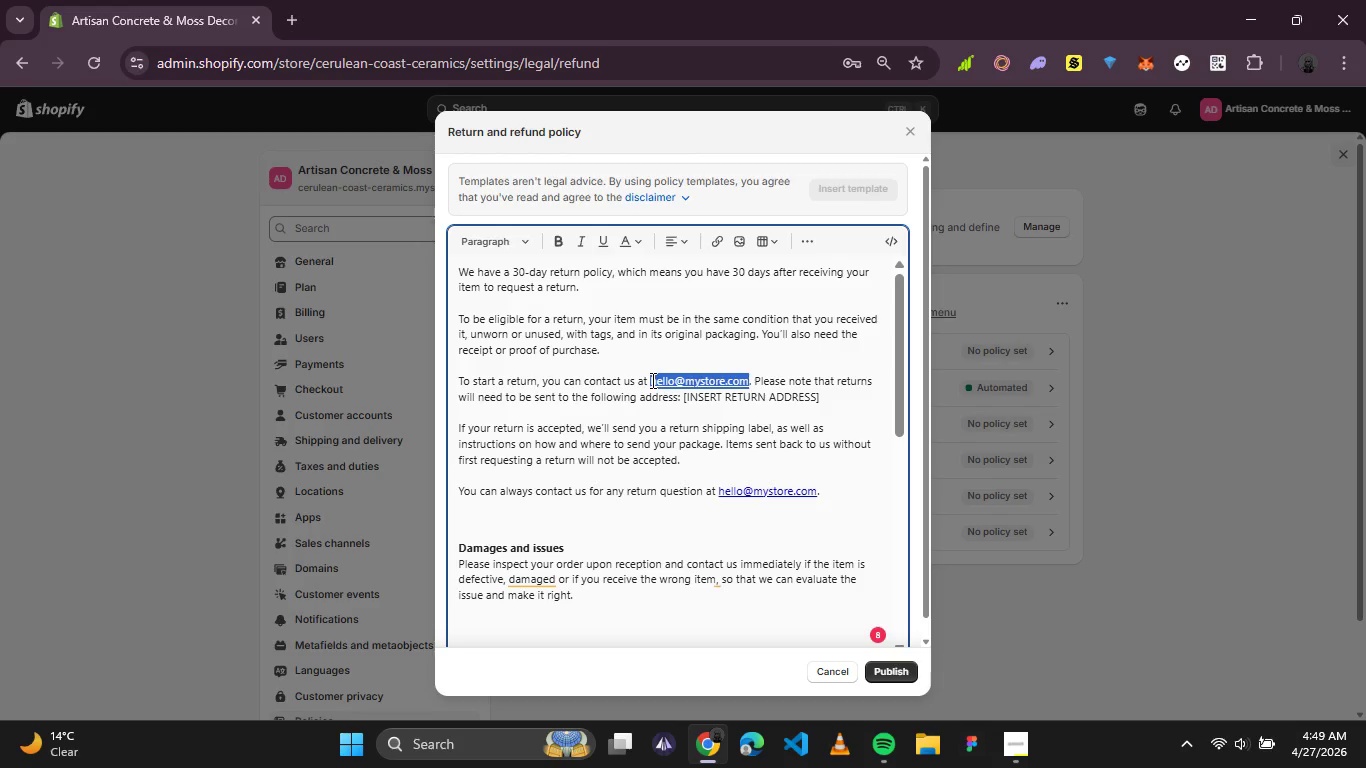 
key(Control+V)
 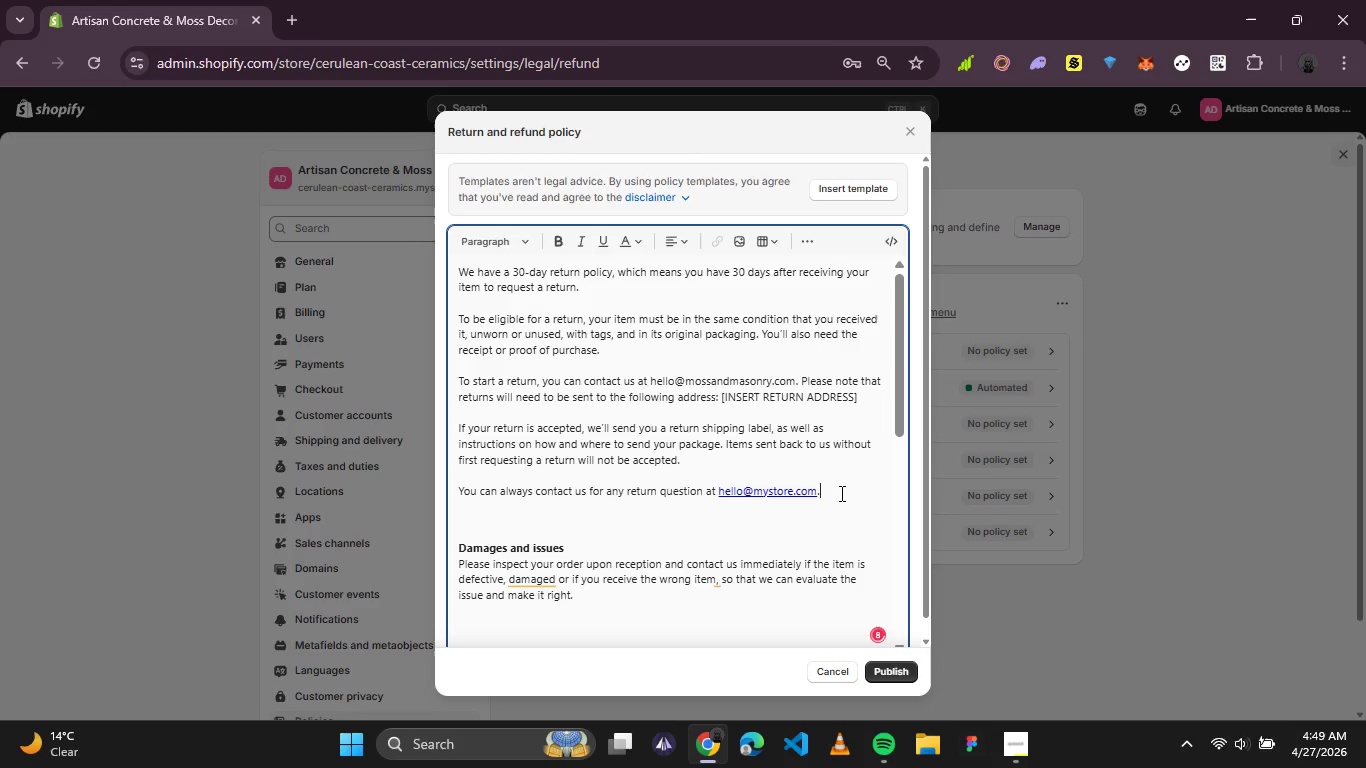 
left_click([829, 488])
 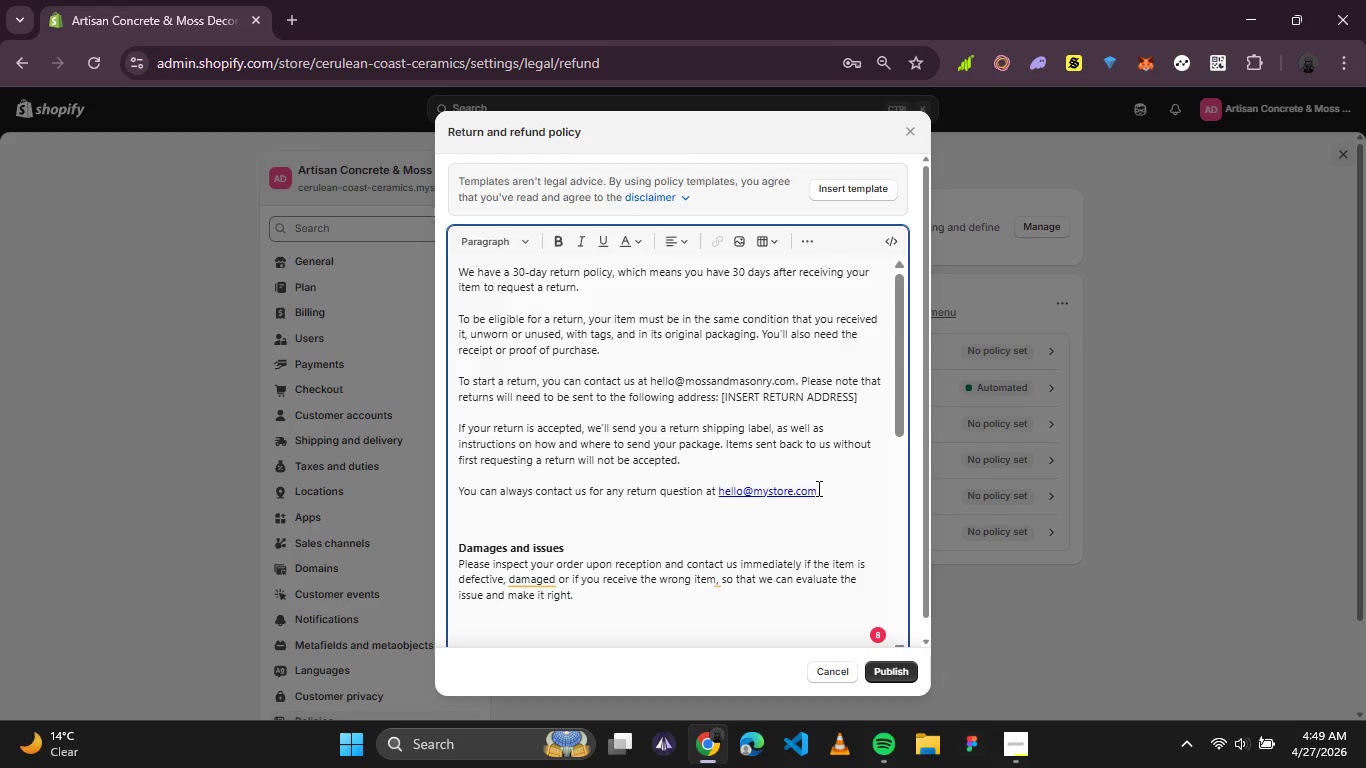 
left_click_drag(start_coordinate=[817, 488], to_coordinate=[751, 483])
 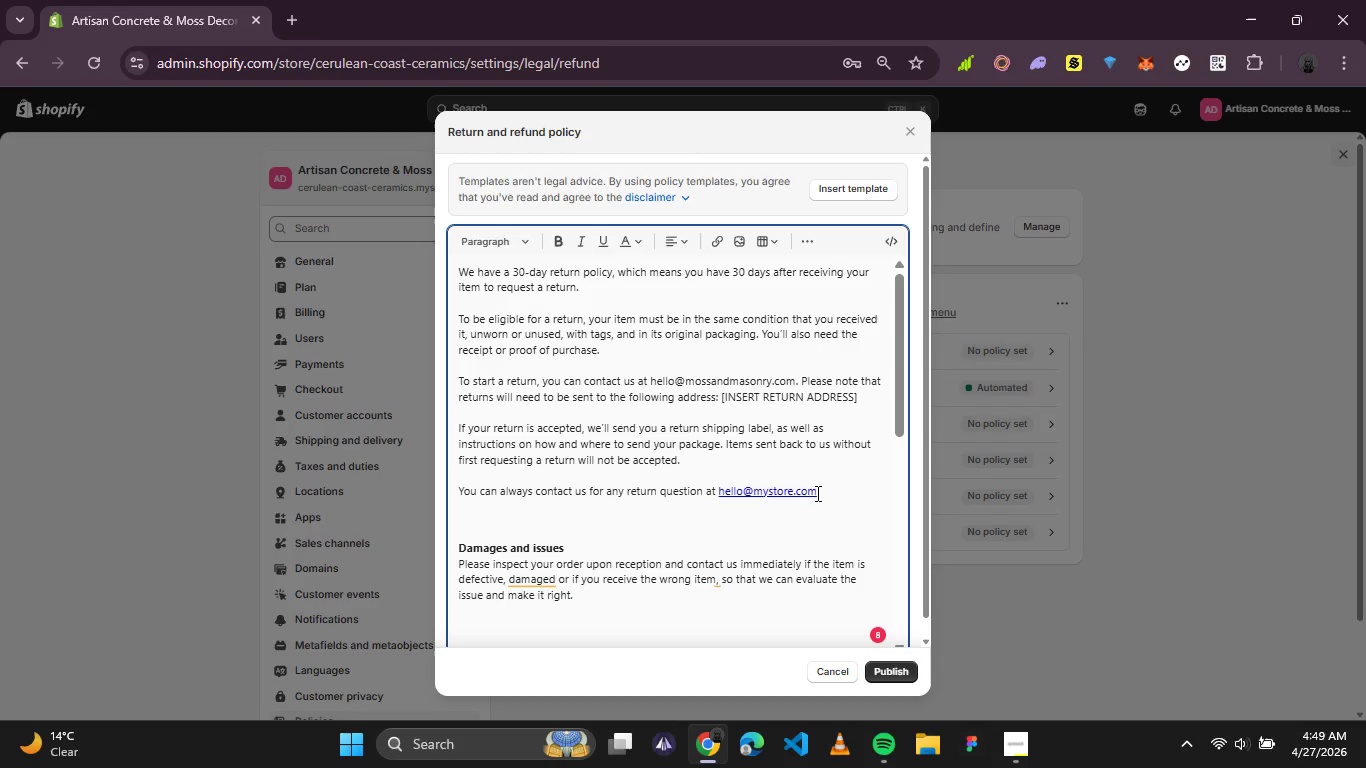 
left_click([811, 490])
 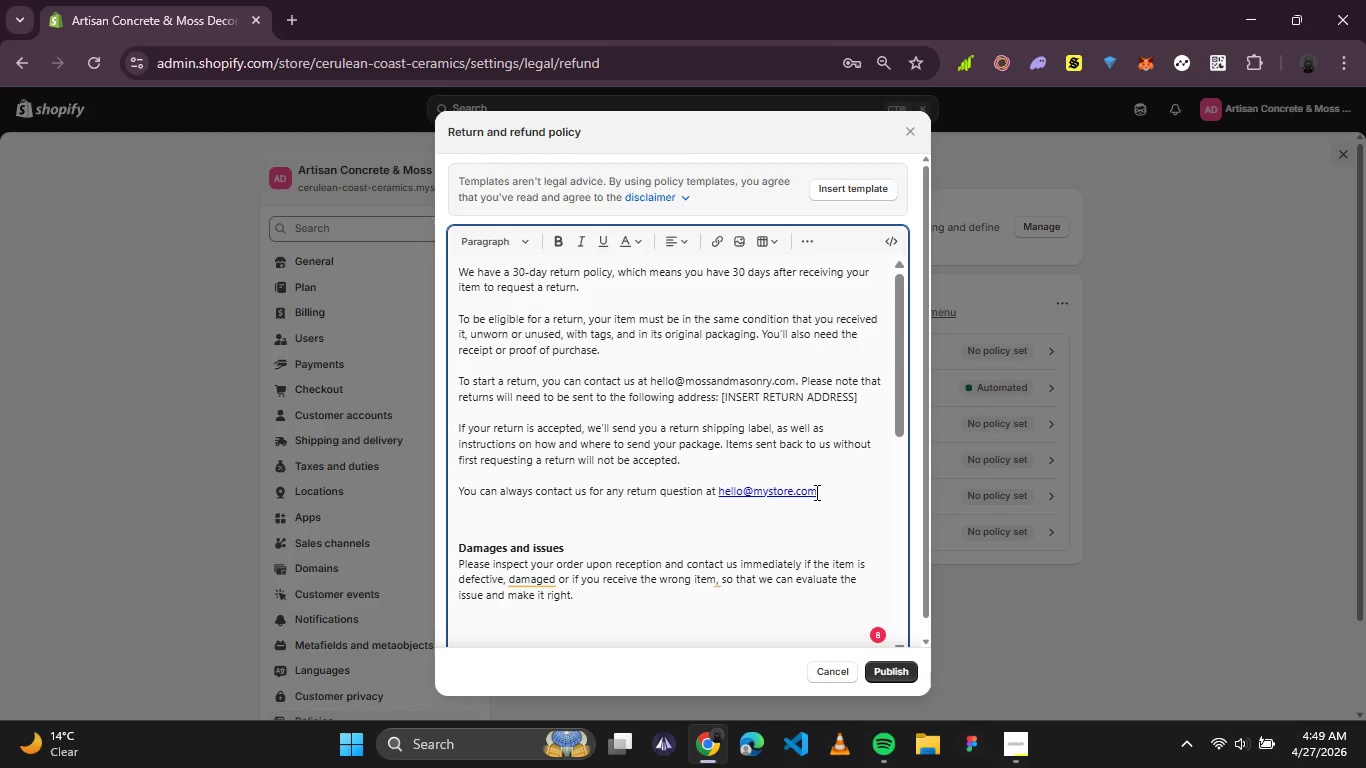 
left_click([815, 492])
 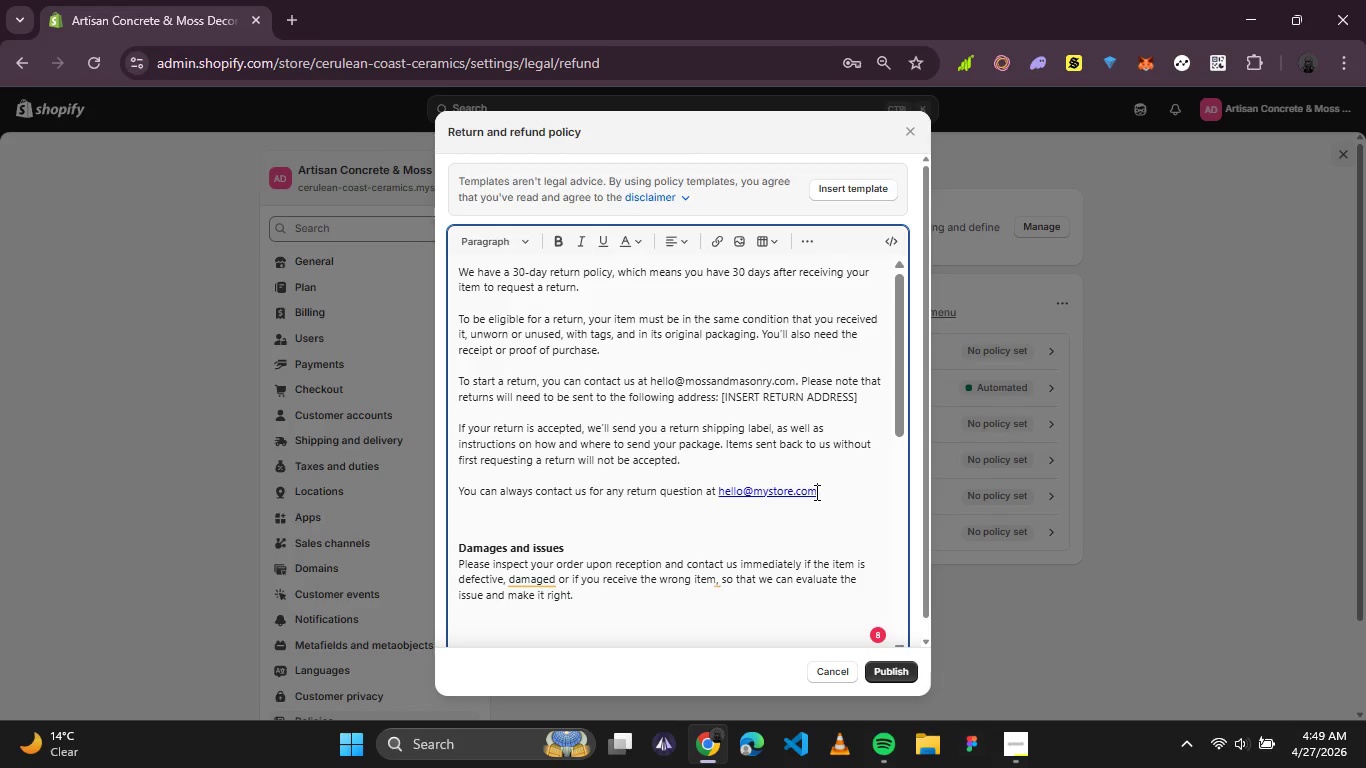 
left_click_drag(start_coordinate=[815, 492], to_coordinate=[718, 483])
 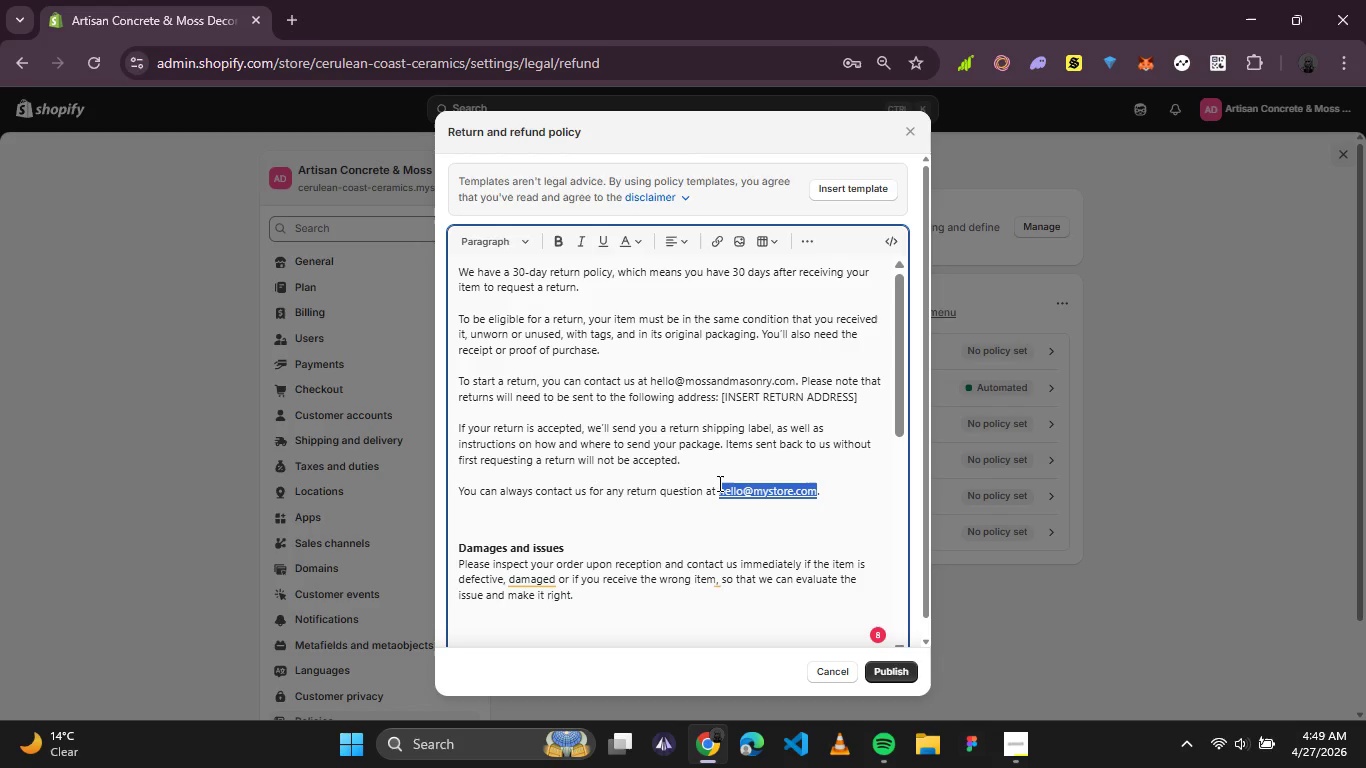 
key(Control+V)
 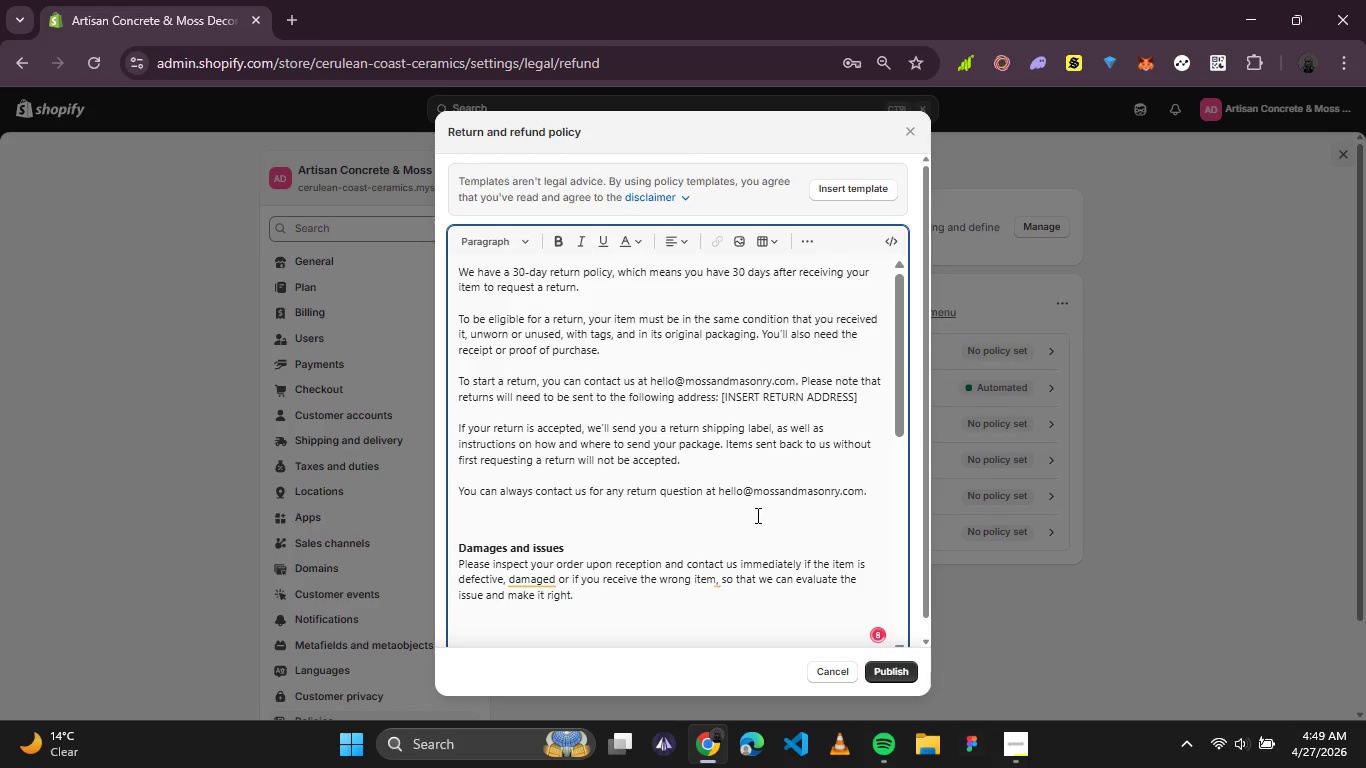 
left_click([759, 518])
 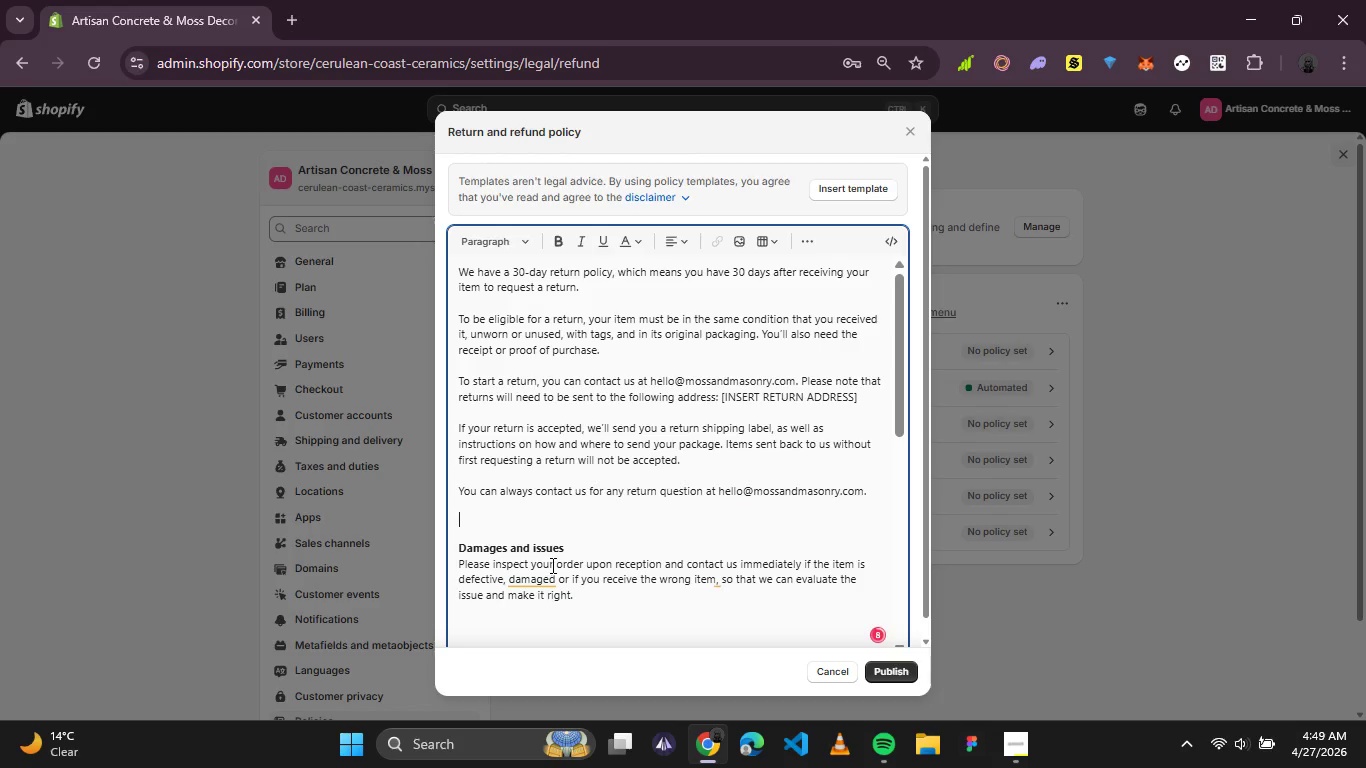 
left_click([538, 573])
 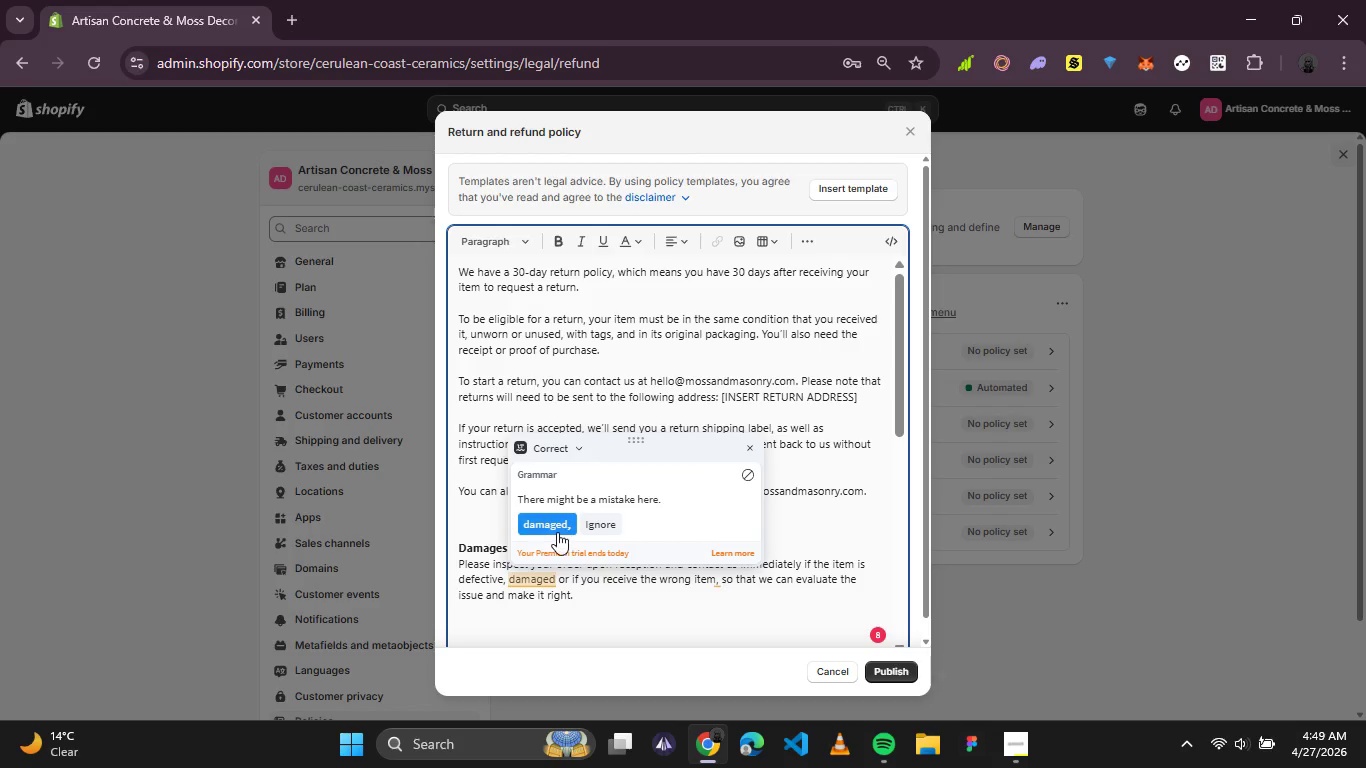 
left_click([557, 531])
 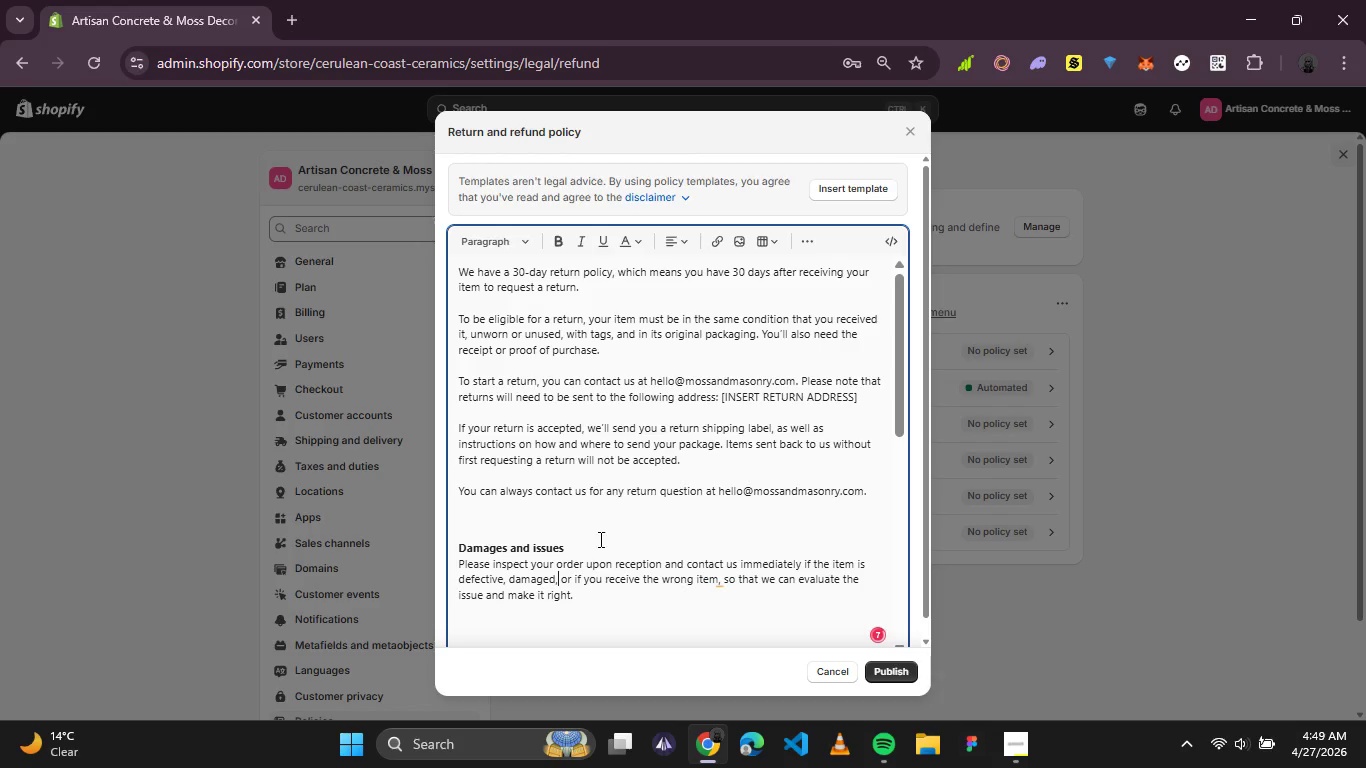 
scroll: coordinate [602, 531], scroll_direction: up, amount: 3.0
 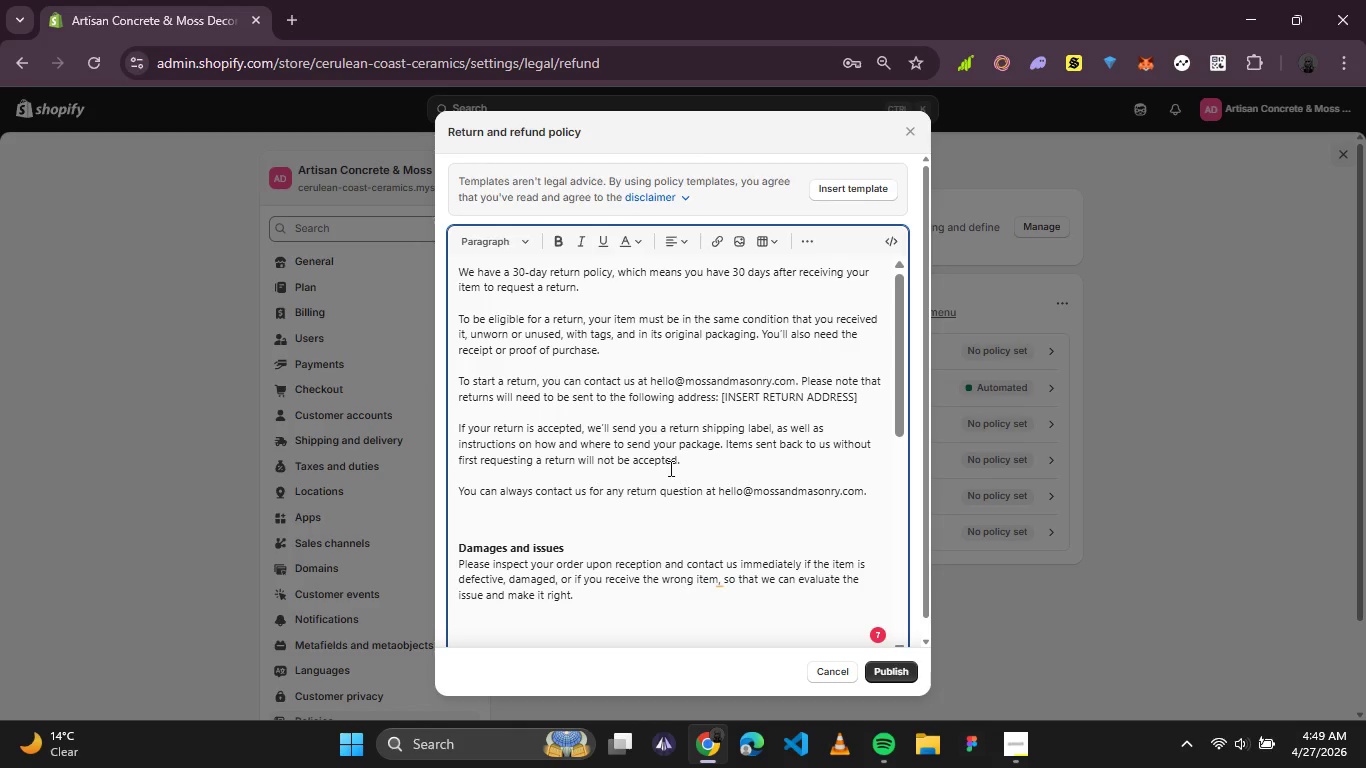 
scroll: coordinate [681, 481], scroll_direction: down, amount: 5.0
 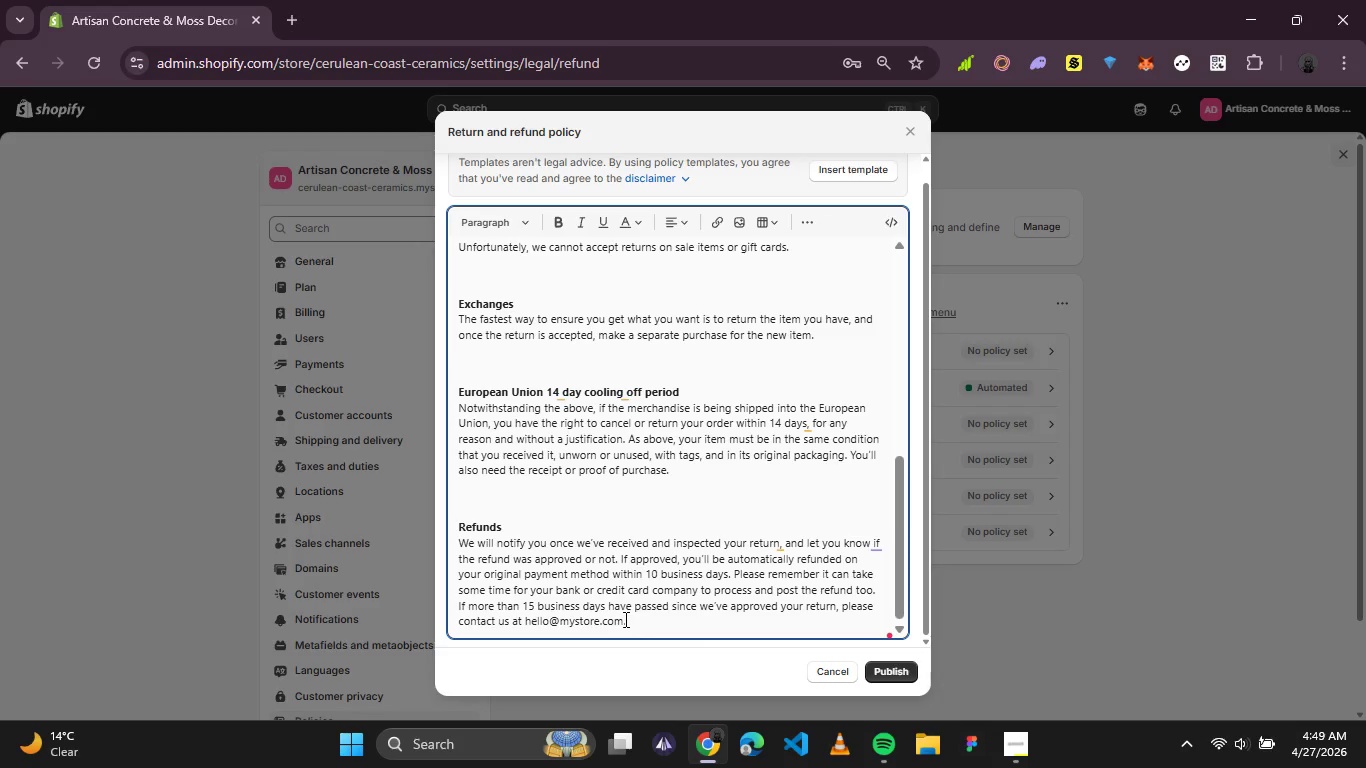 
left_click([620, 619])
 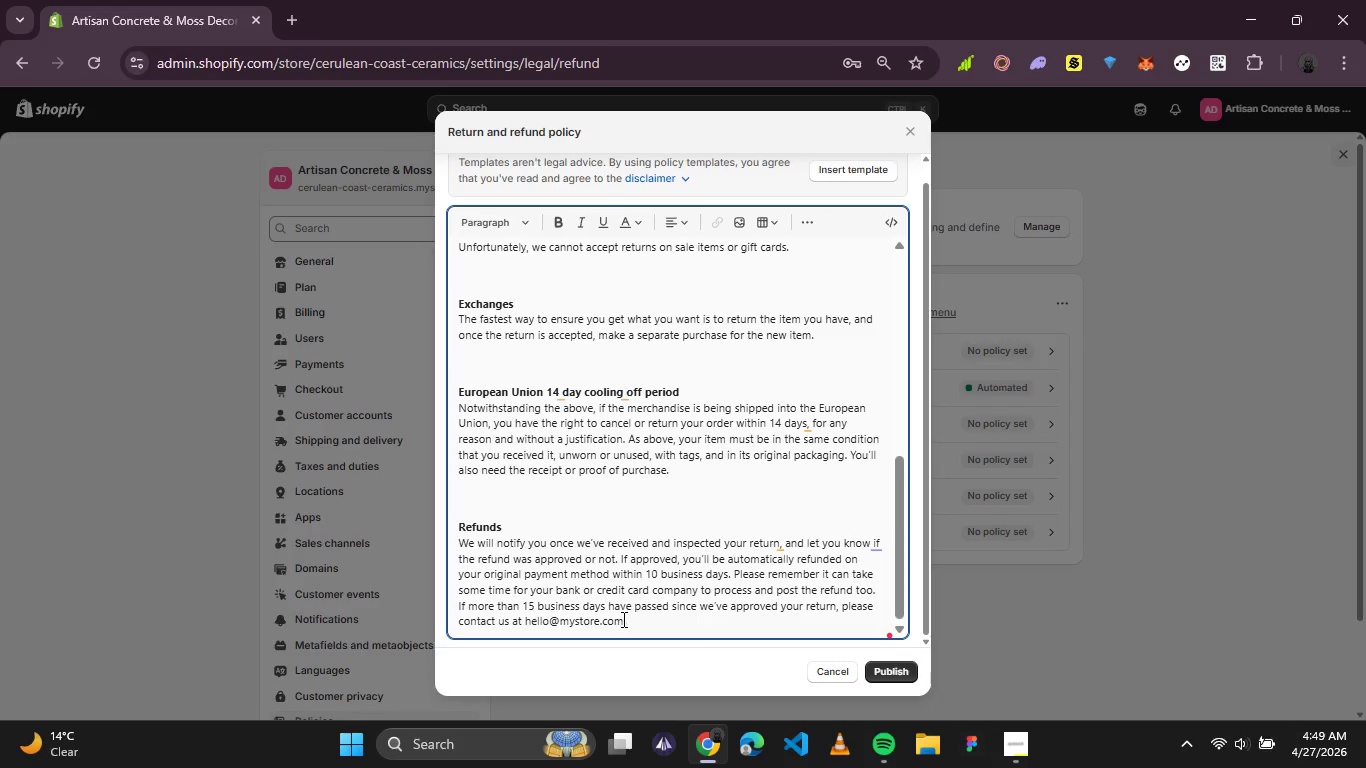 
left_click_drag(start_coordinate=[622, 619], to_coordinate=[524, 622])
 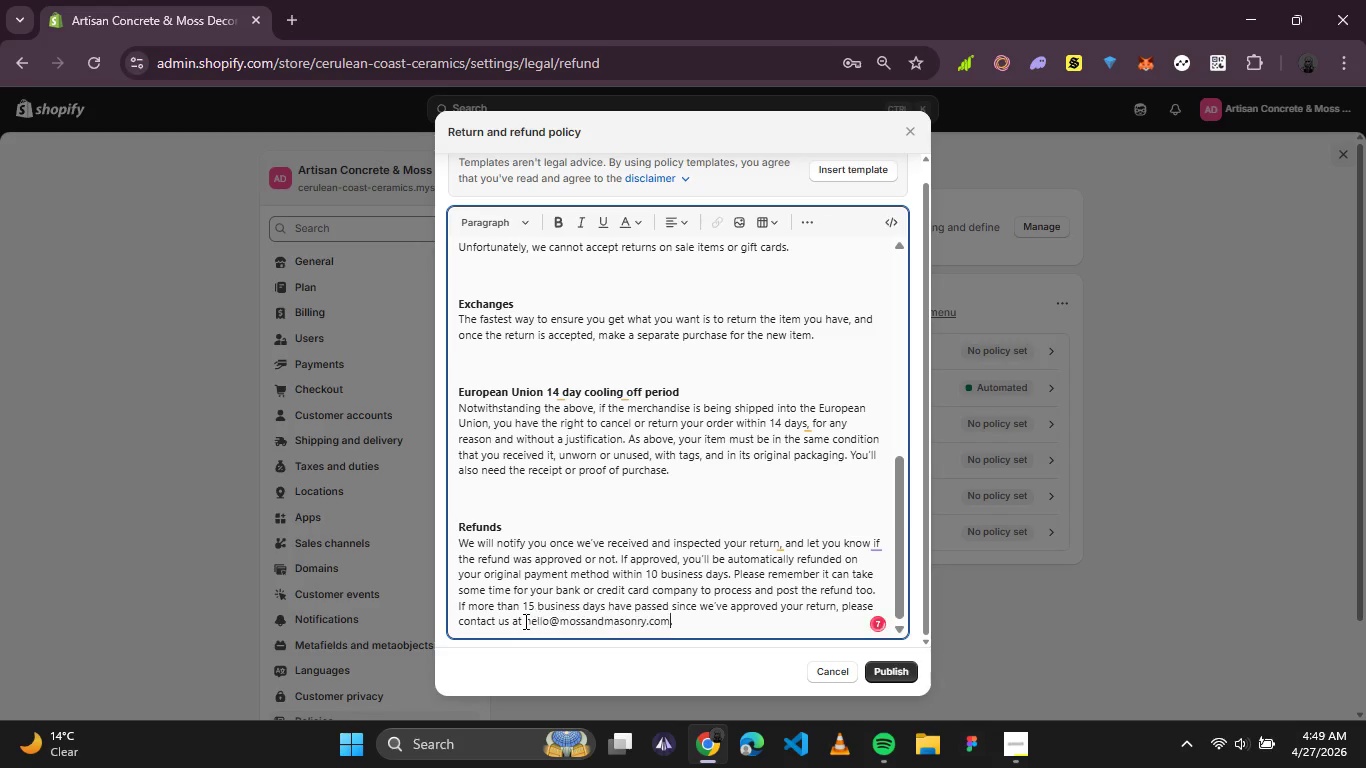 
key(Control+V)
 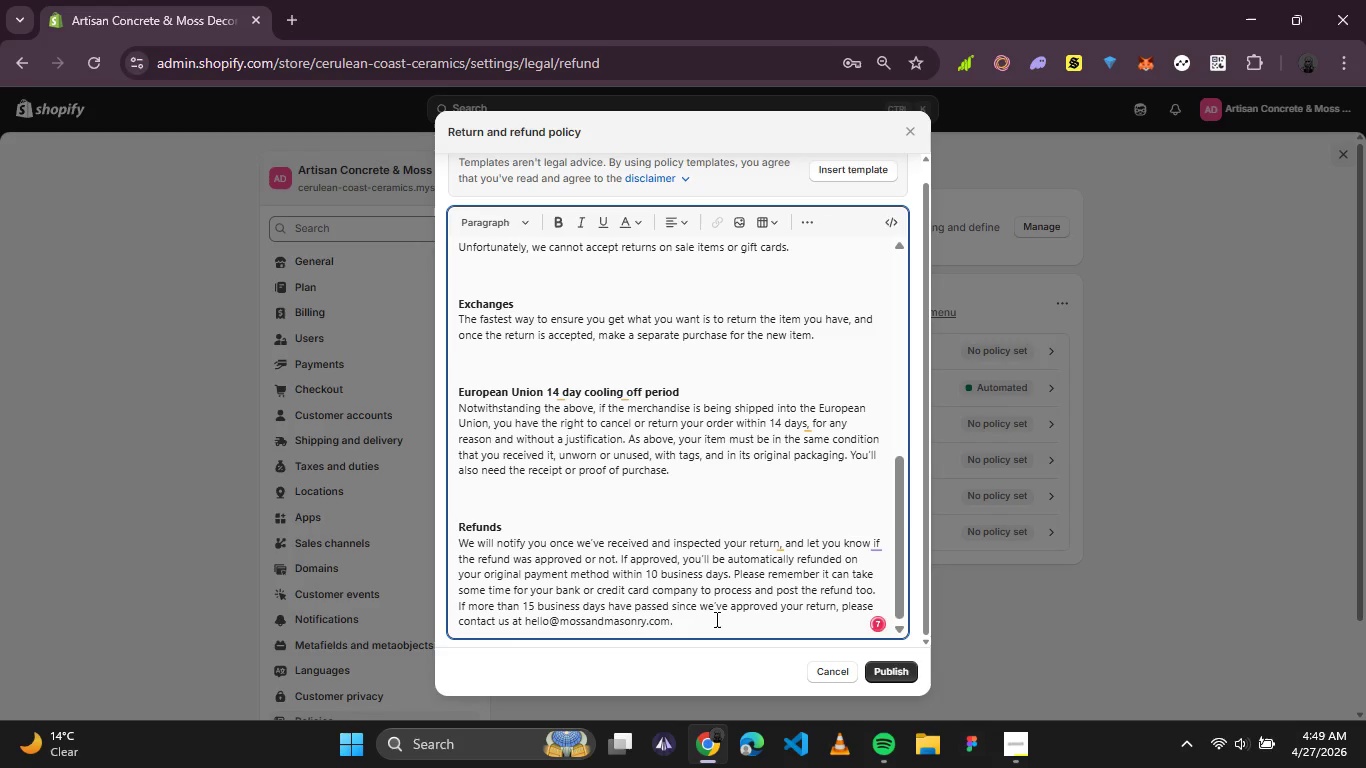 
left_click([715, 619])
 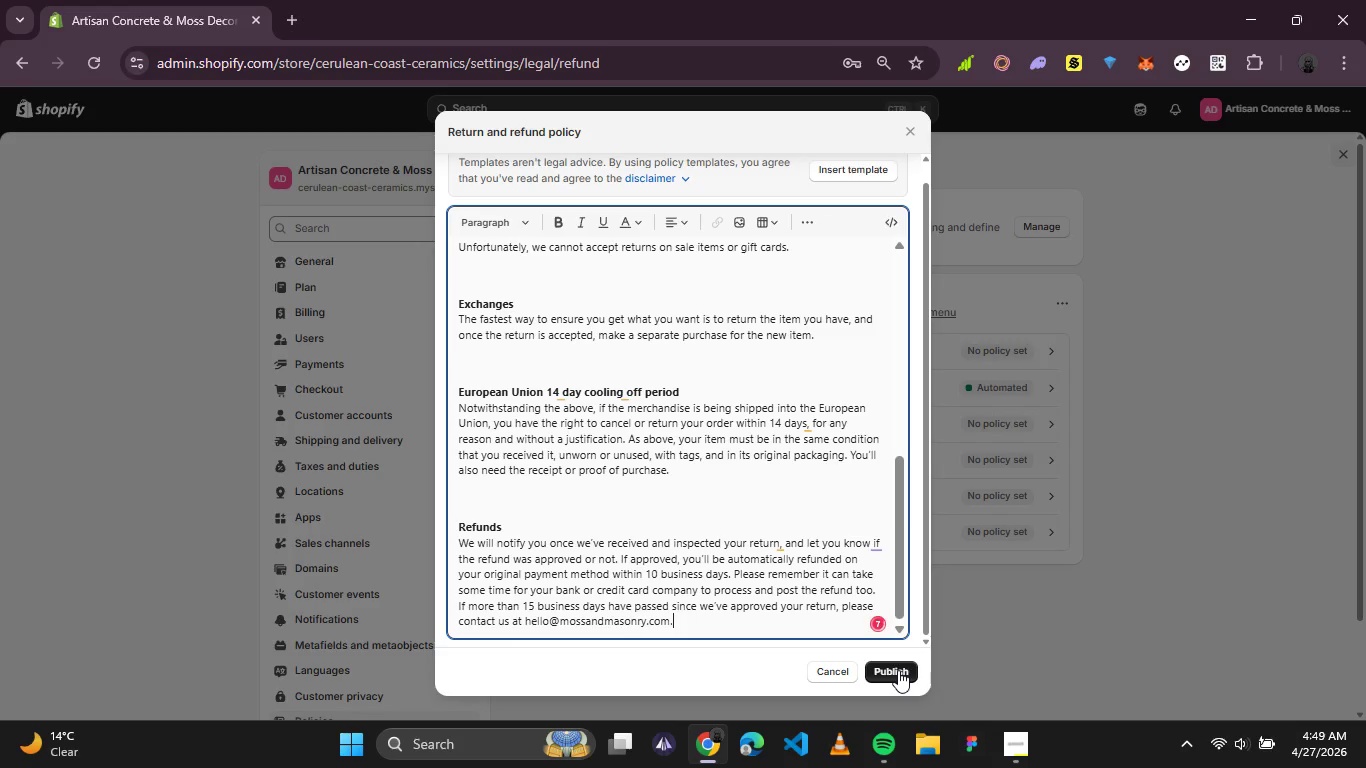 
scroll: coordinate [796, 524], scroll_direction: up, amount: 4.0
 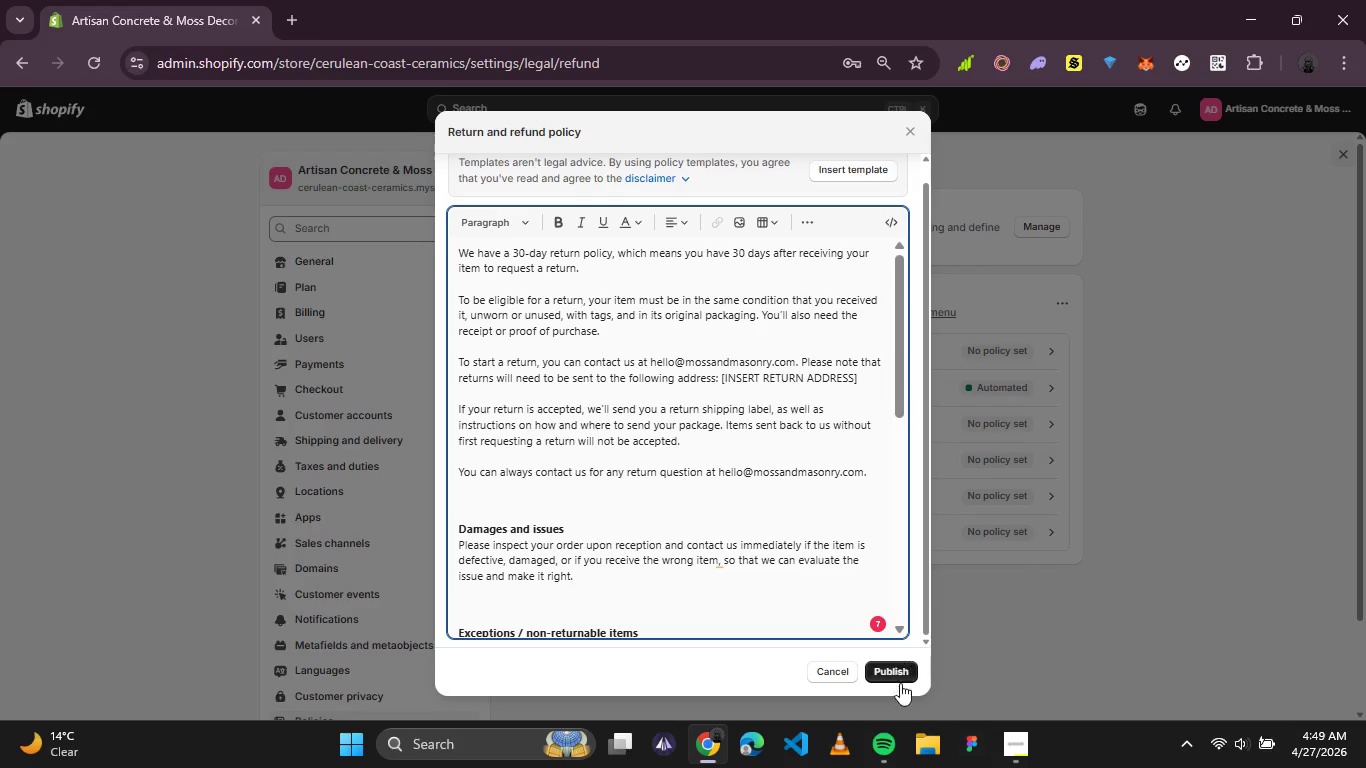 
left_click([899, 671])
 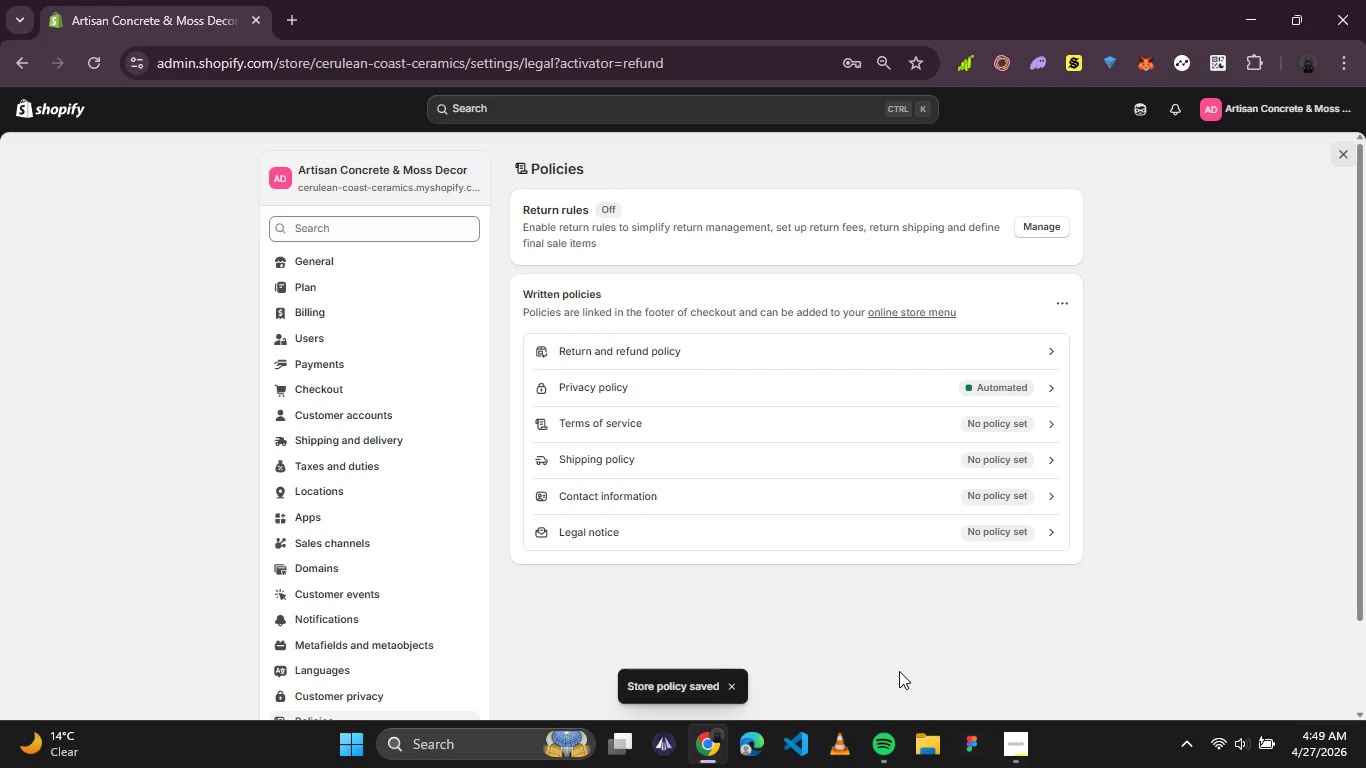 
wait(9.42)
 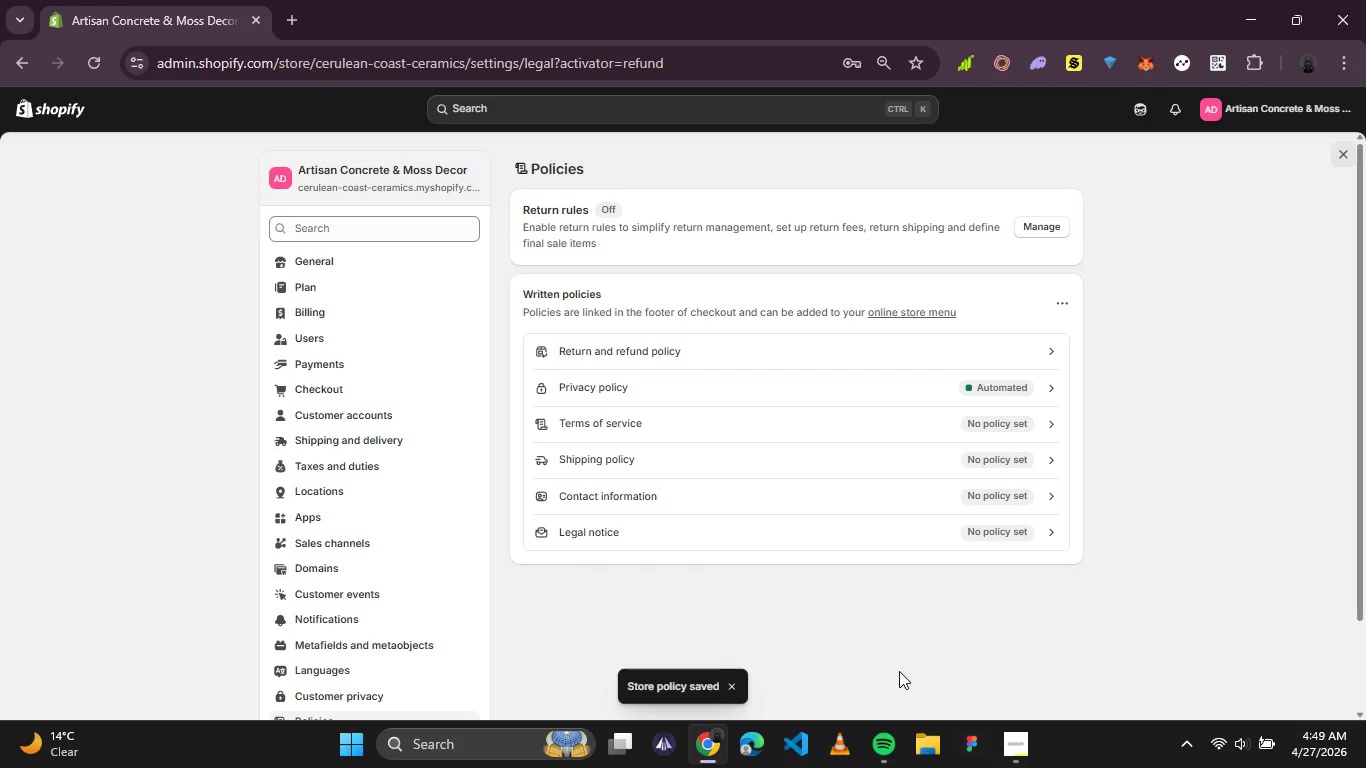 
left_click([1045, 429])
 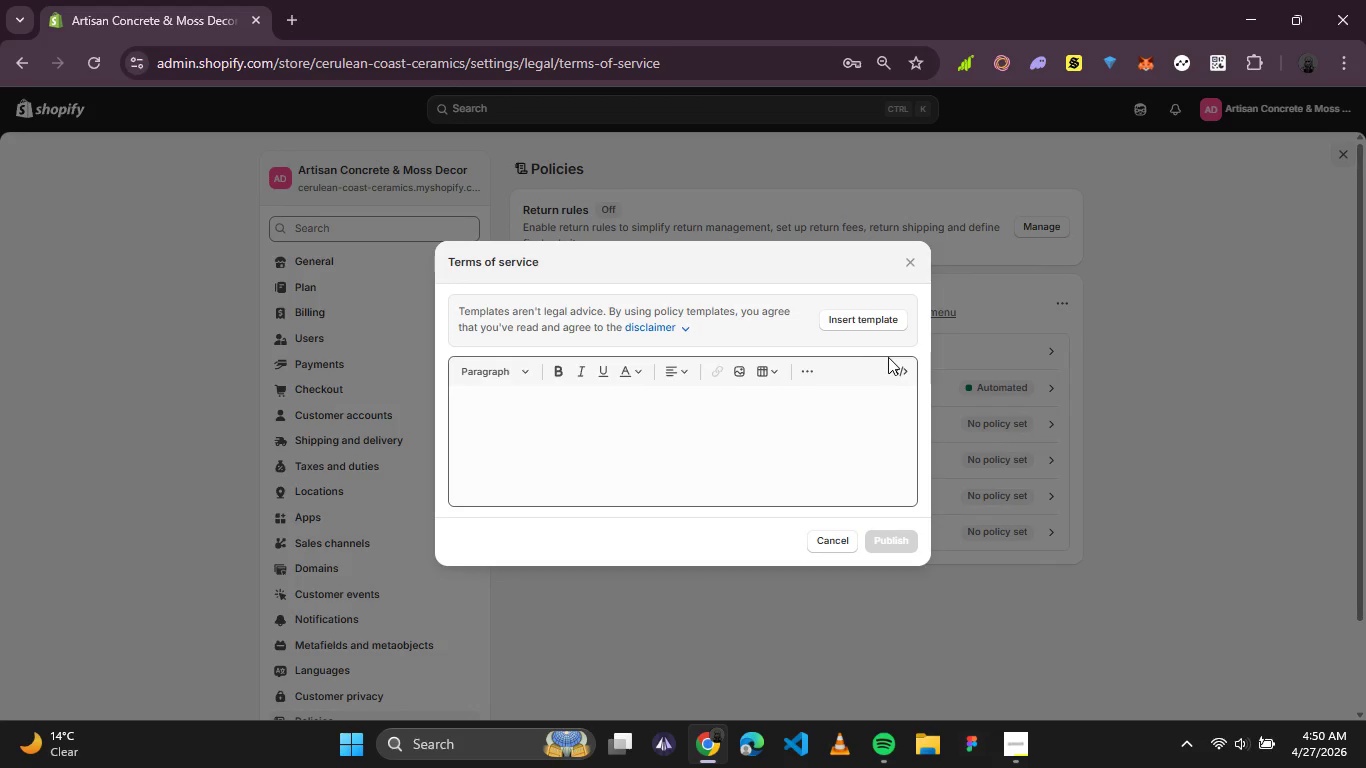 
left_click([861, 328])
 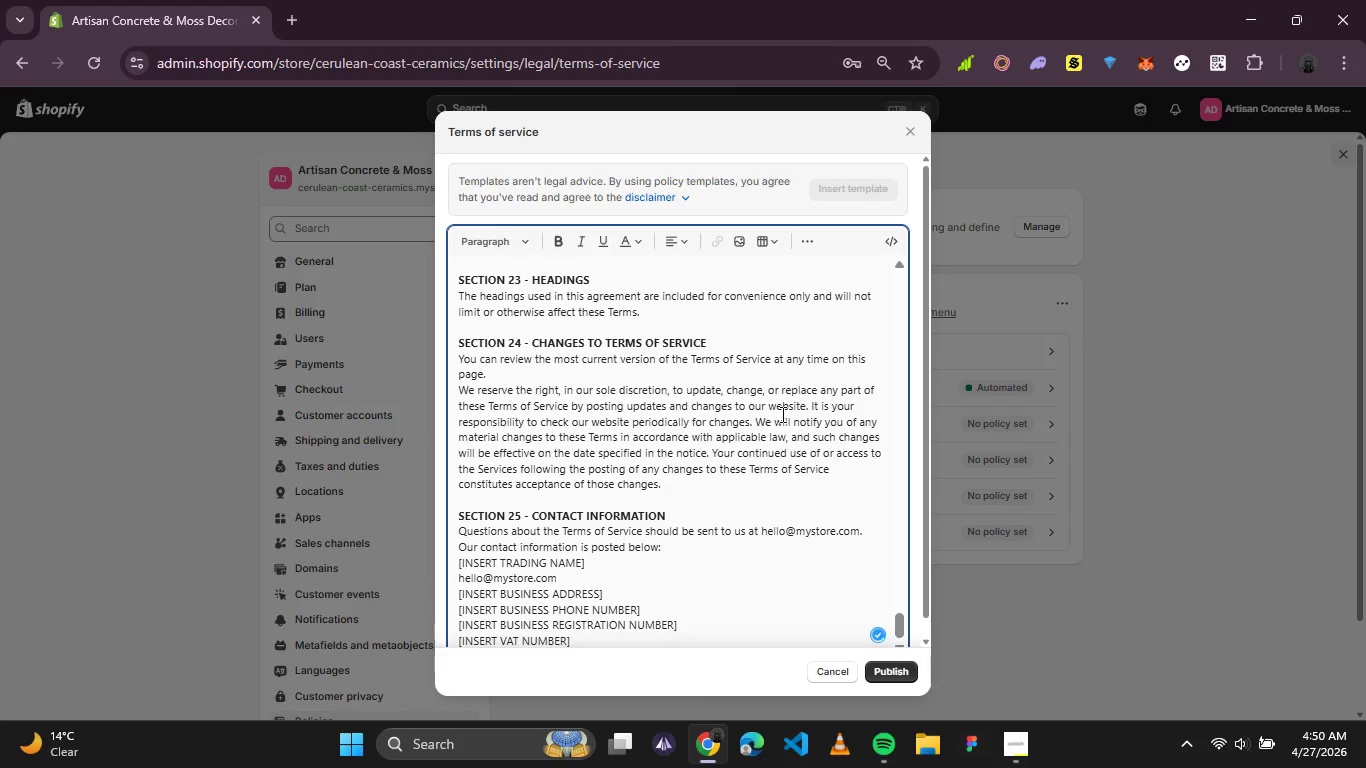 
scroll: coordinate [685, 433], scroll_direction: down, amount: 3.0
 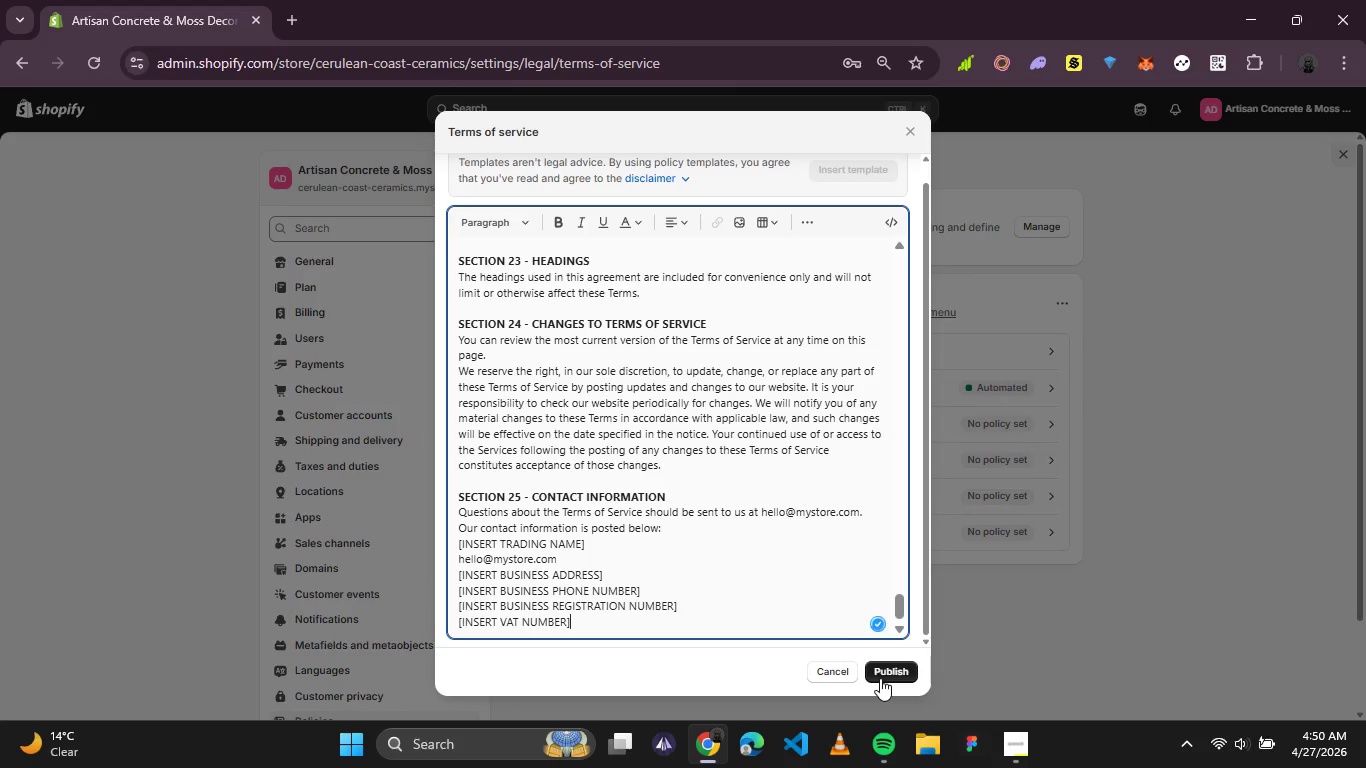 
left_click([880, 678])
 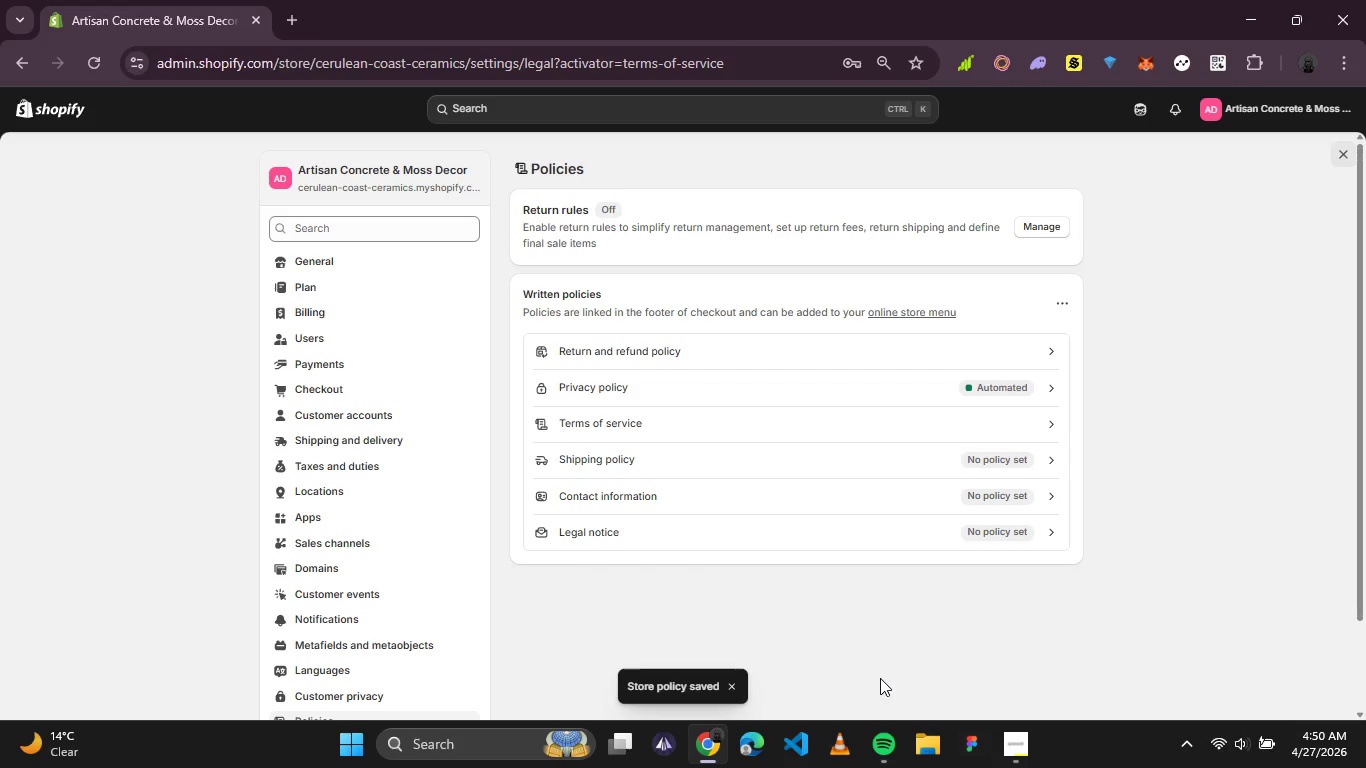 
wait(9.92)
 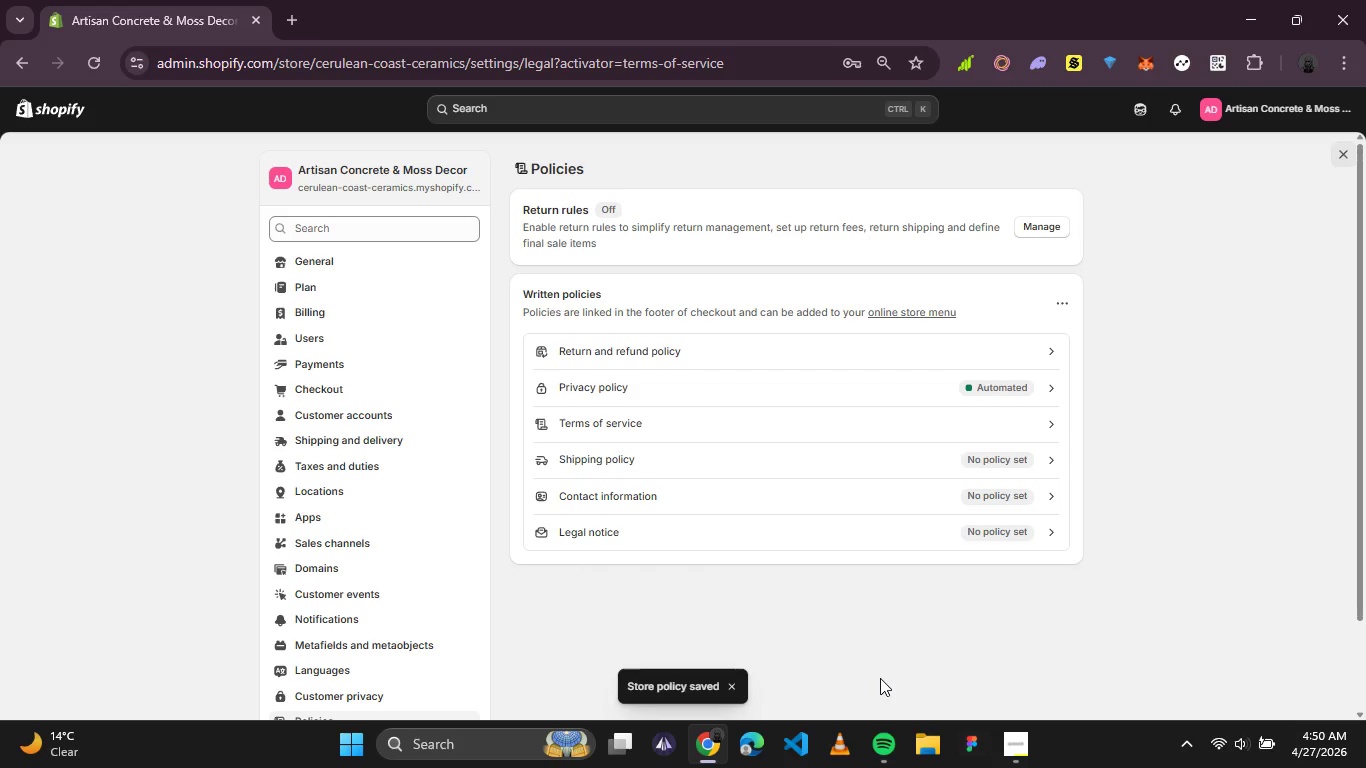 
left_click([1038, 421])
 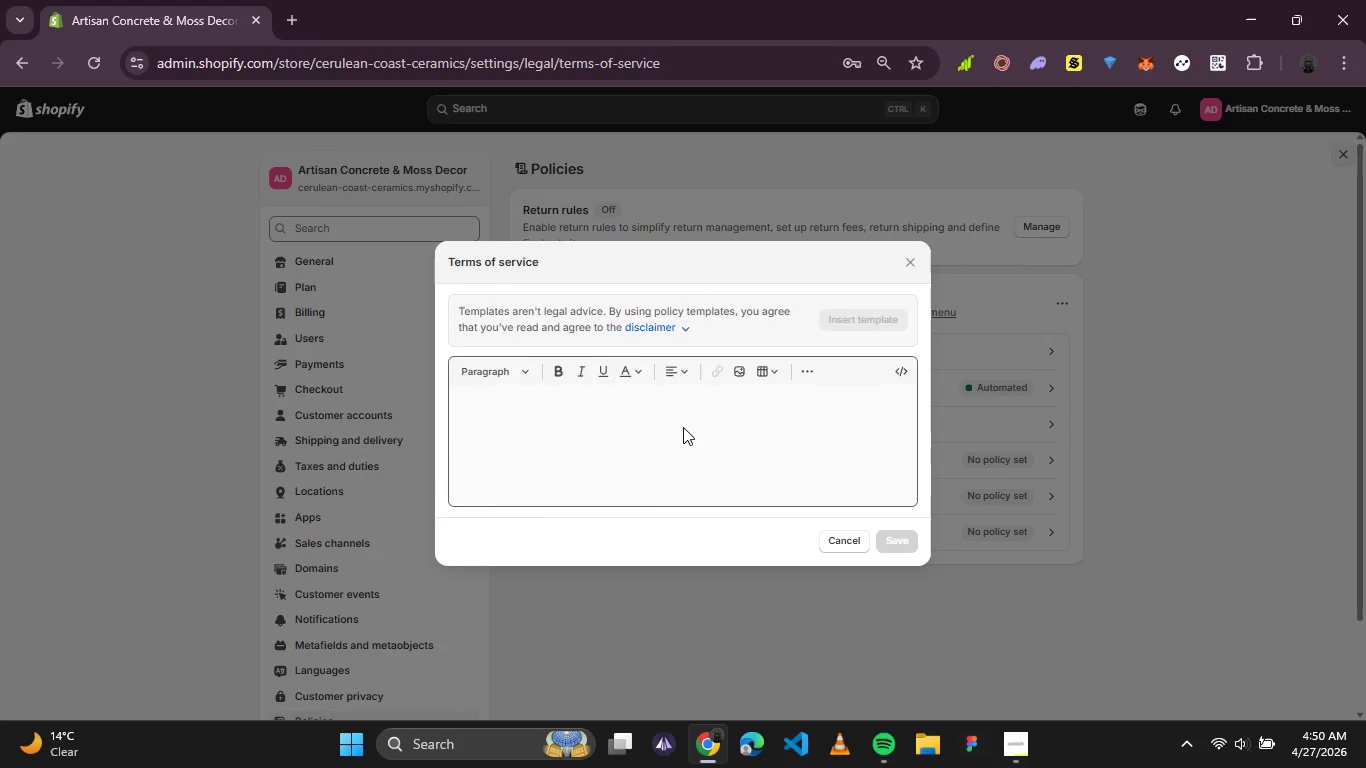 
scroll: coordinate [676, 457], scroll_direction: down, amount: 19.0
 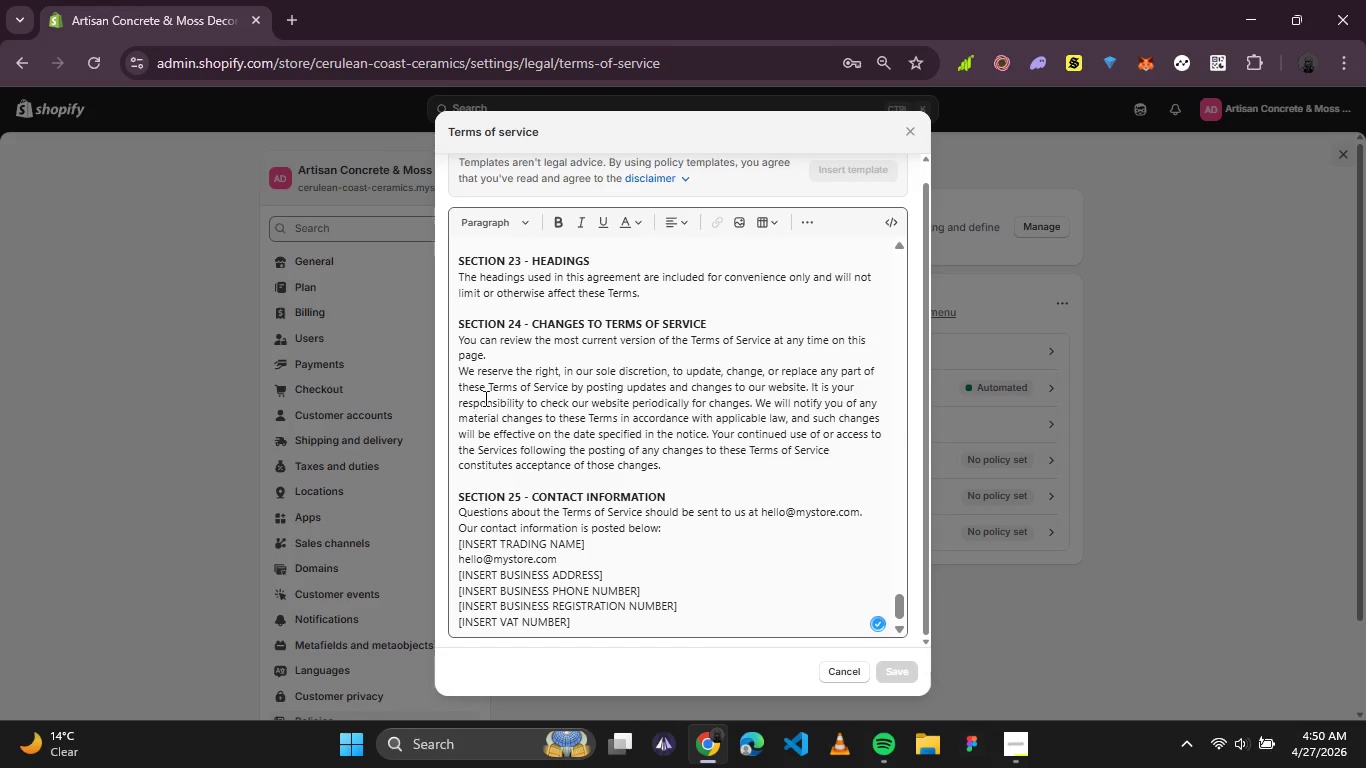 
left_click([584, 473])
 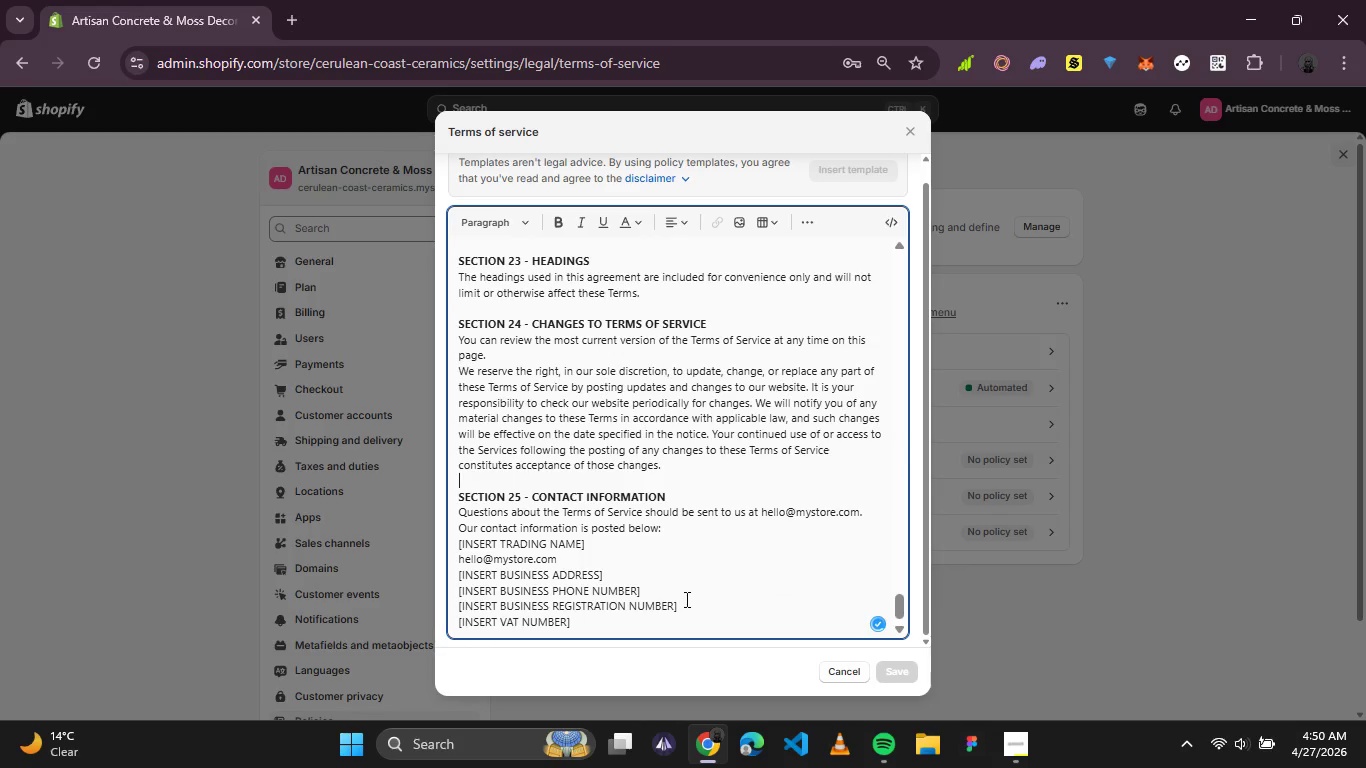 
left_click([622, 576])
 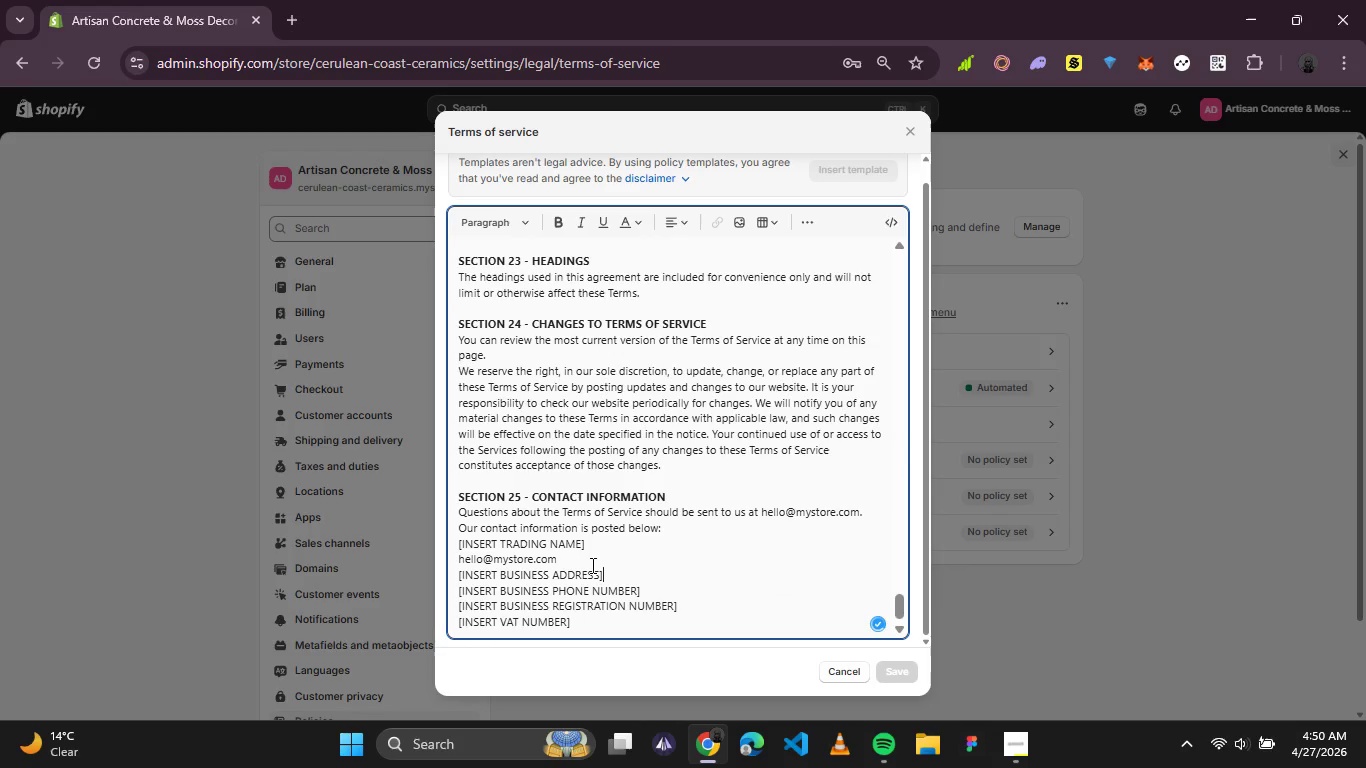 
left_click([591, 565])
 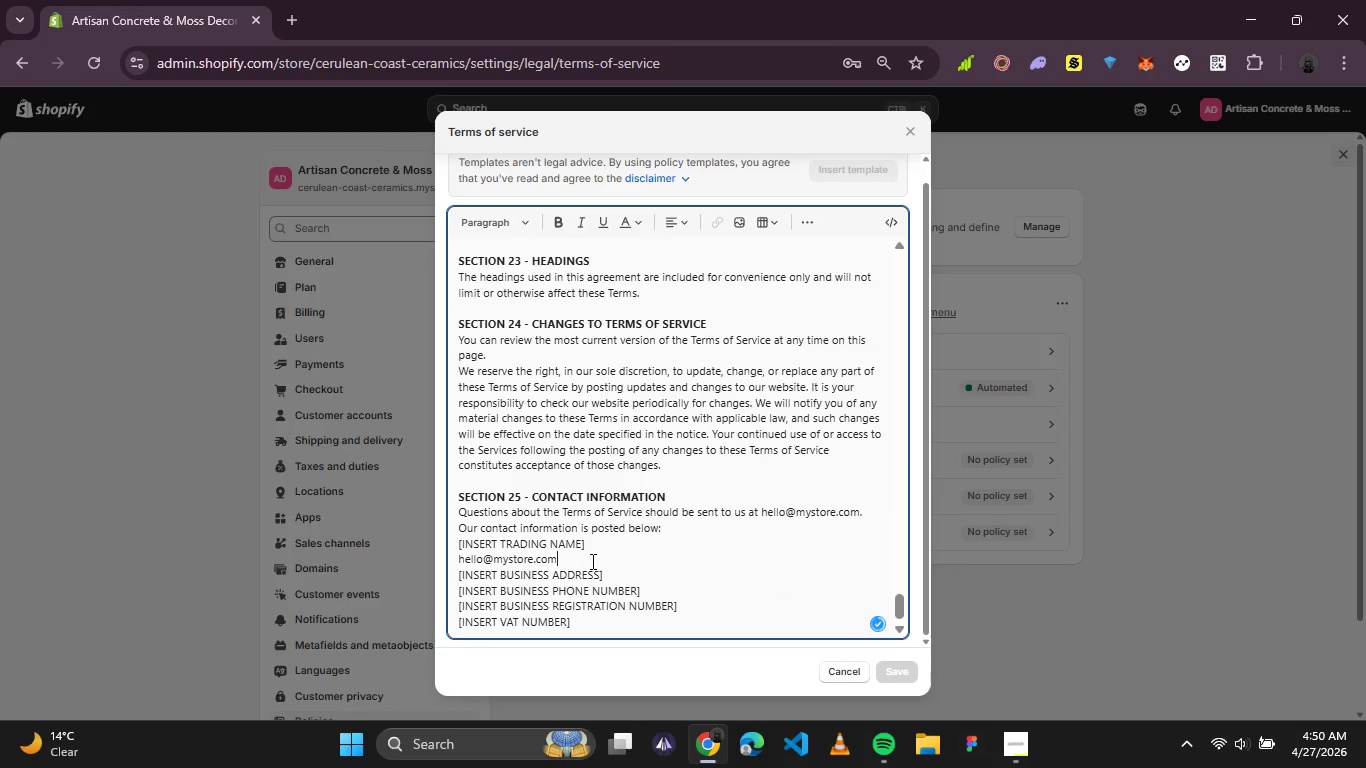 
left_click_drag(start_coordinate=[591, 561], to_coordinate=[414, 551])
 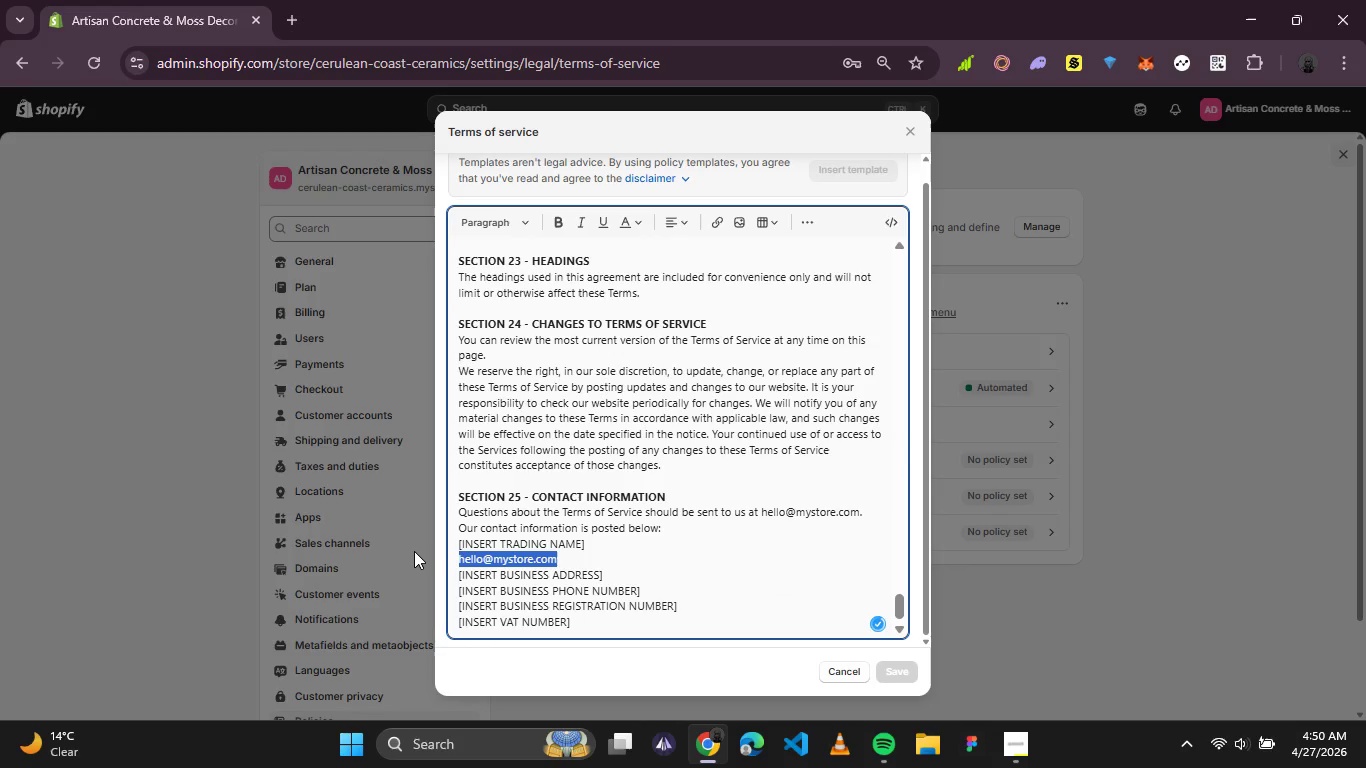 
key(Control+V)
 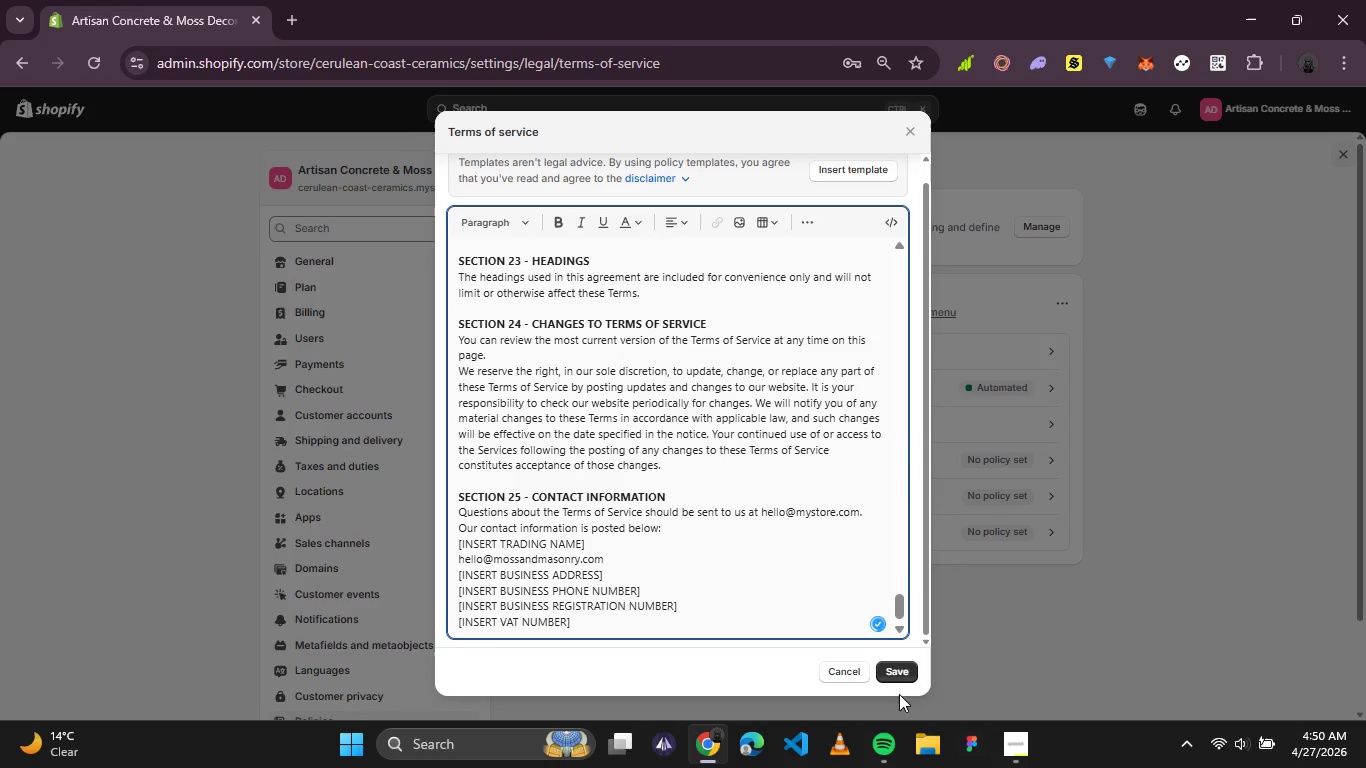 
left_click([902, 681])
 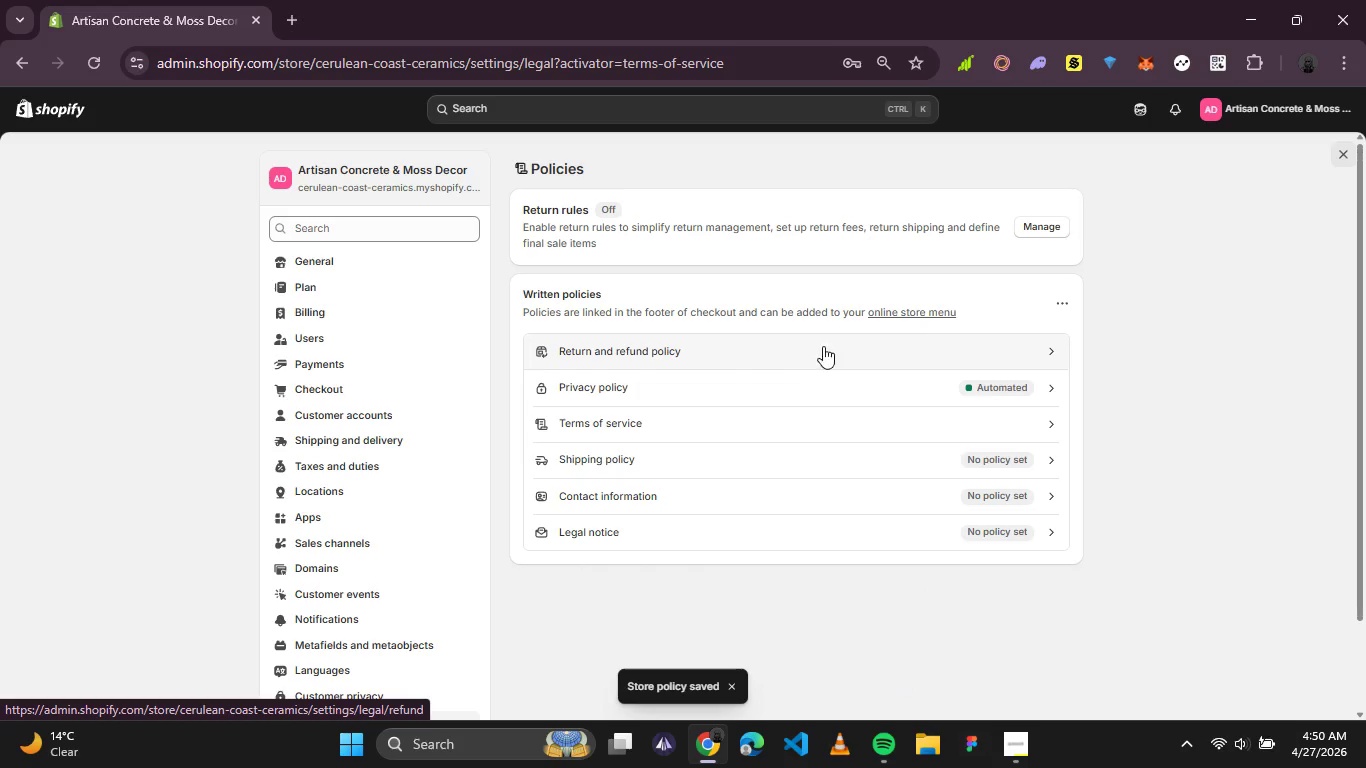 
wait(5.83)
 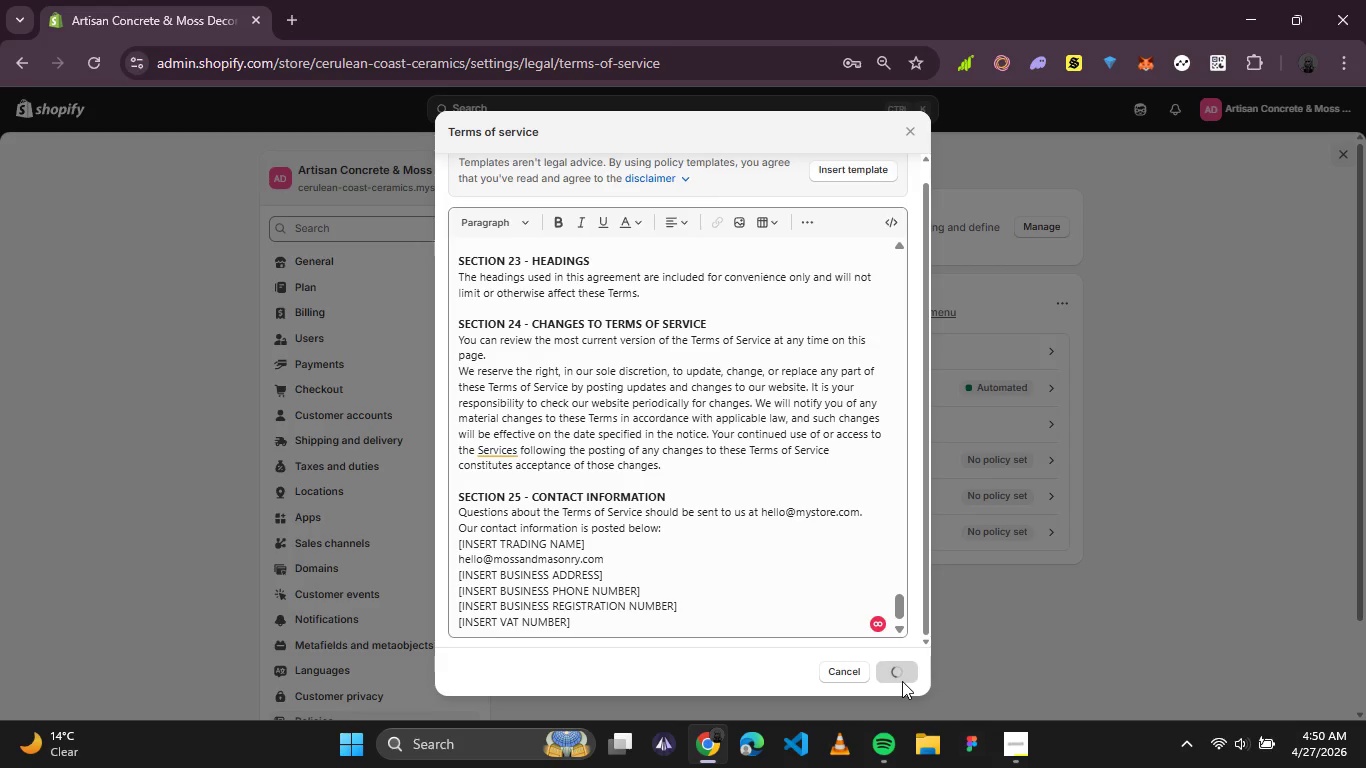 
left_click([1021, 731])